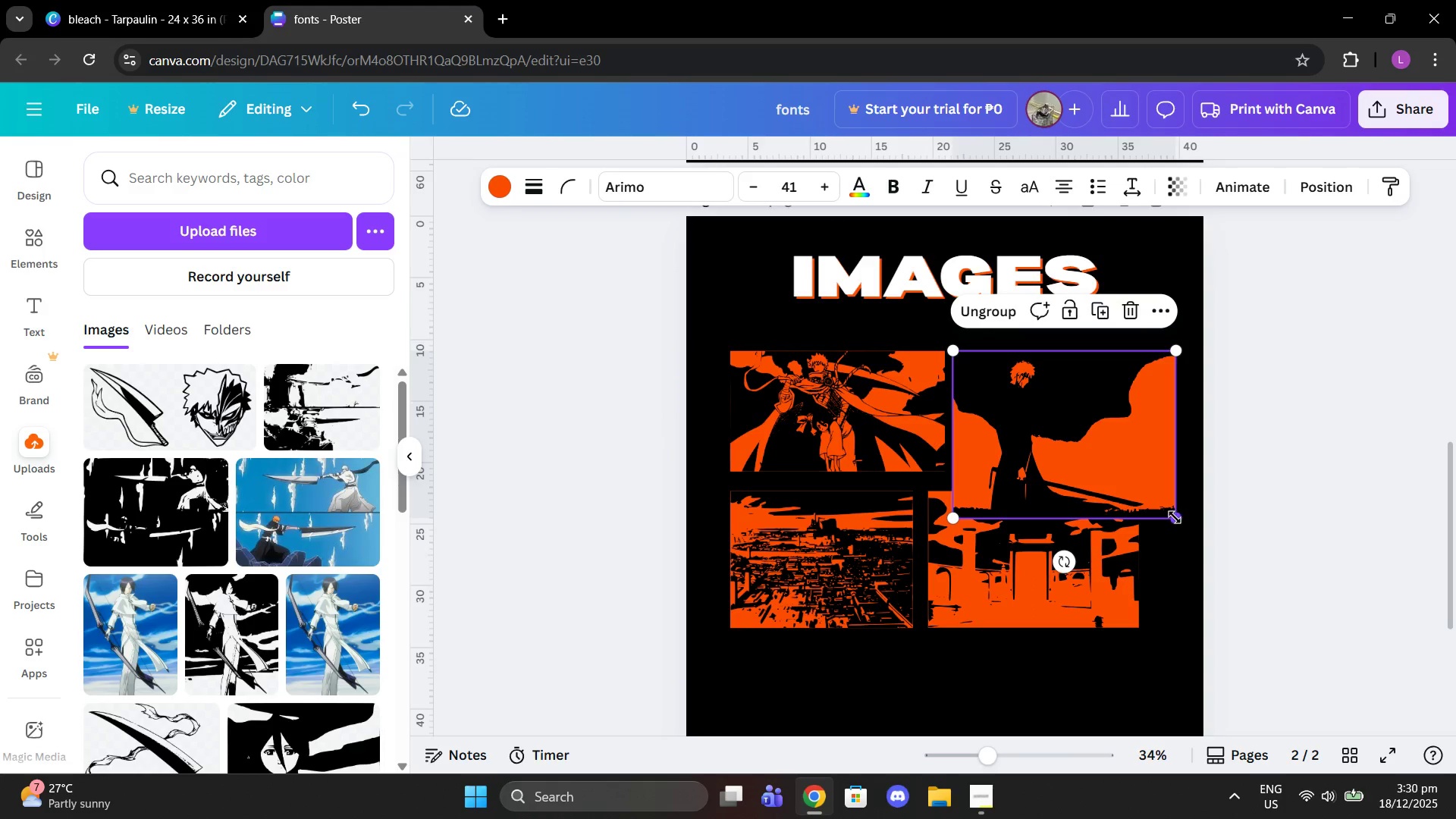 
left_click_drag(start_coordinate=[1175, 517], to_coordinate=[1122, 463])
 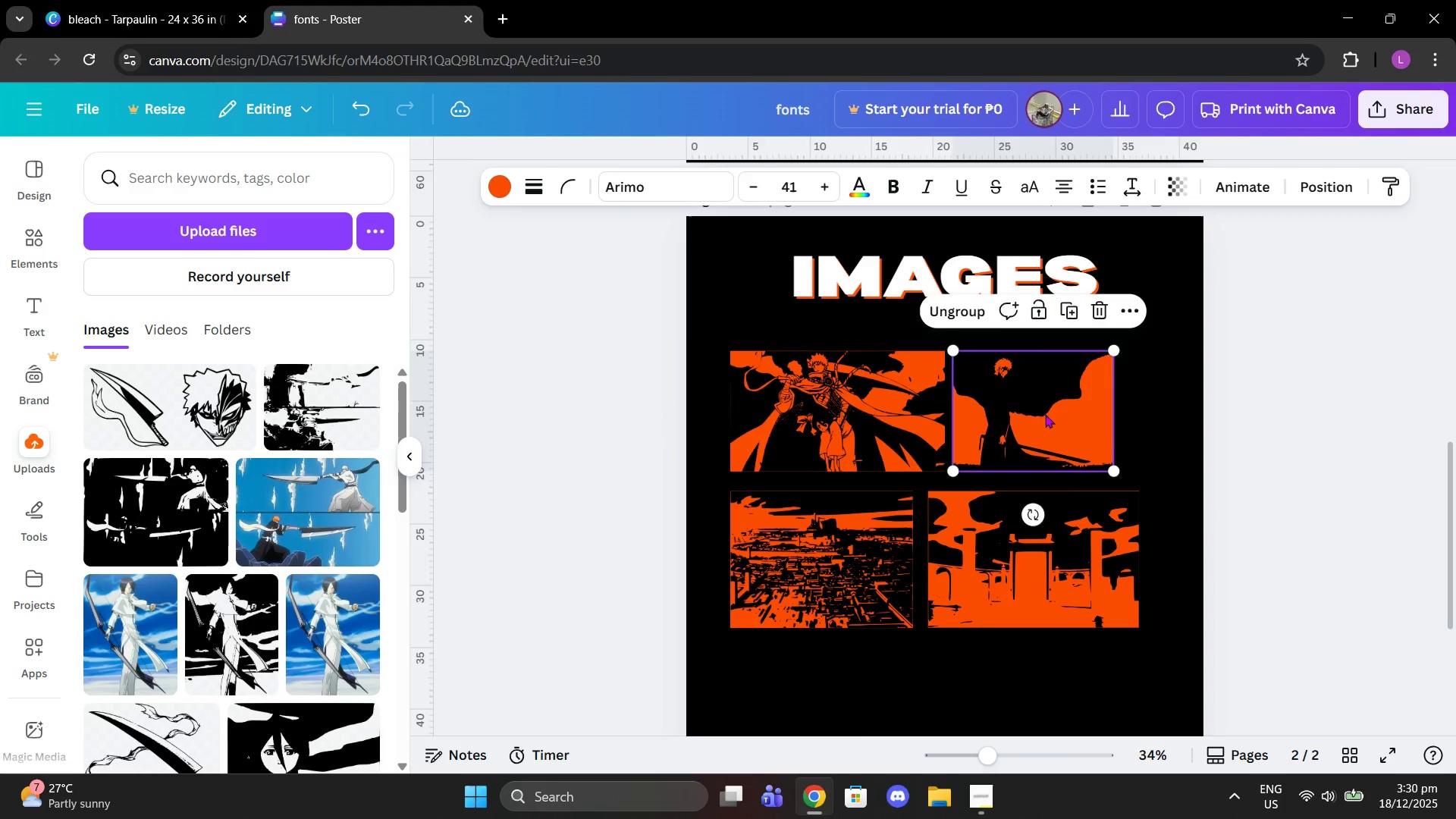 
left_click_drag(start_coordinate=[1043, 414], to_coordinate=[1067, 415])
 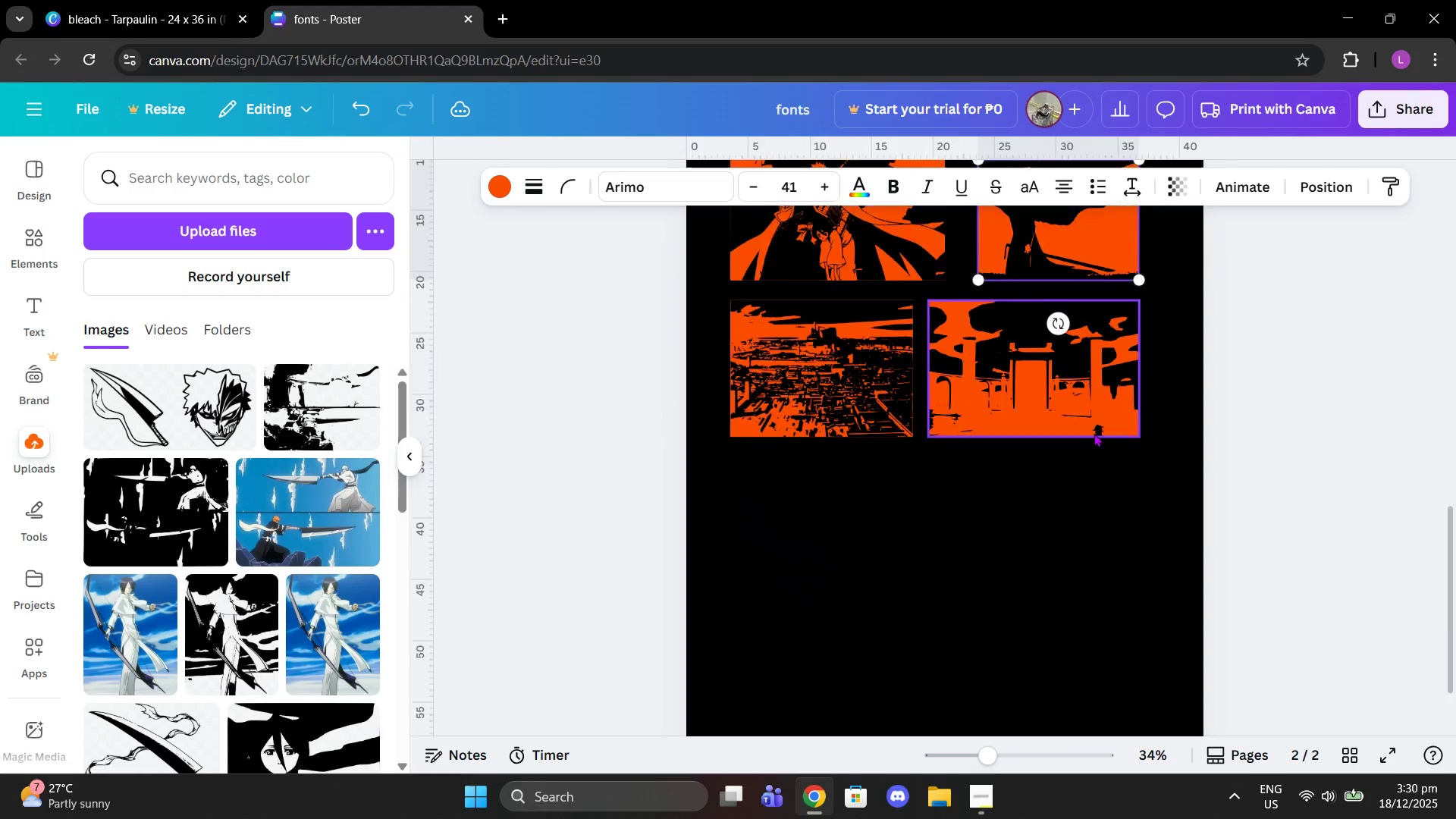 
scroll: coordinate [1094, 433], scroll_direction: down, amount: 2.0
 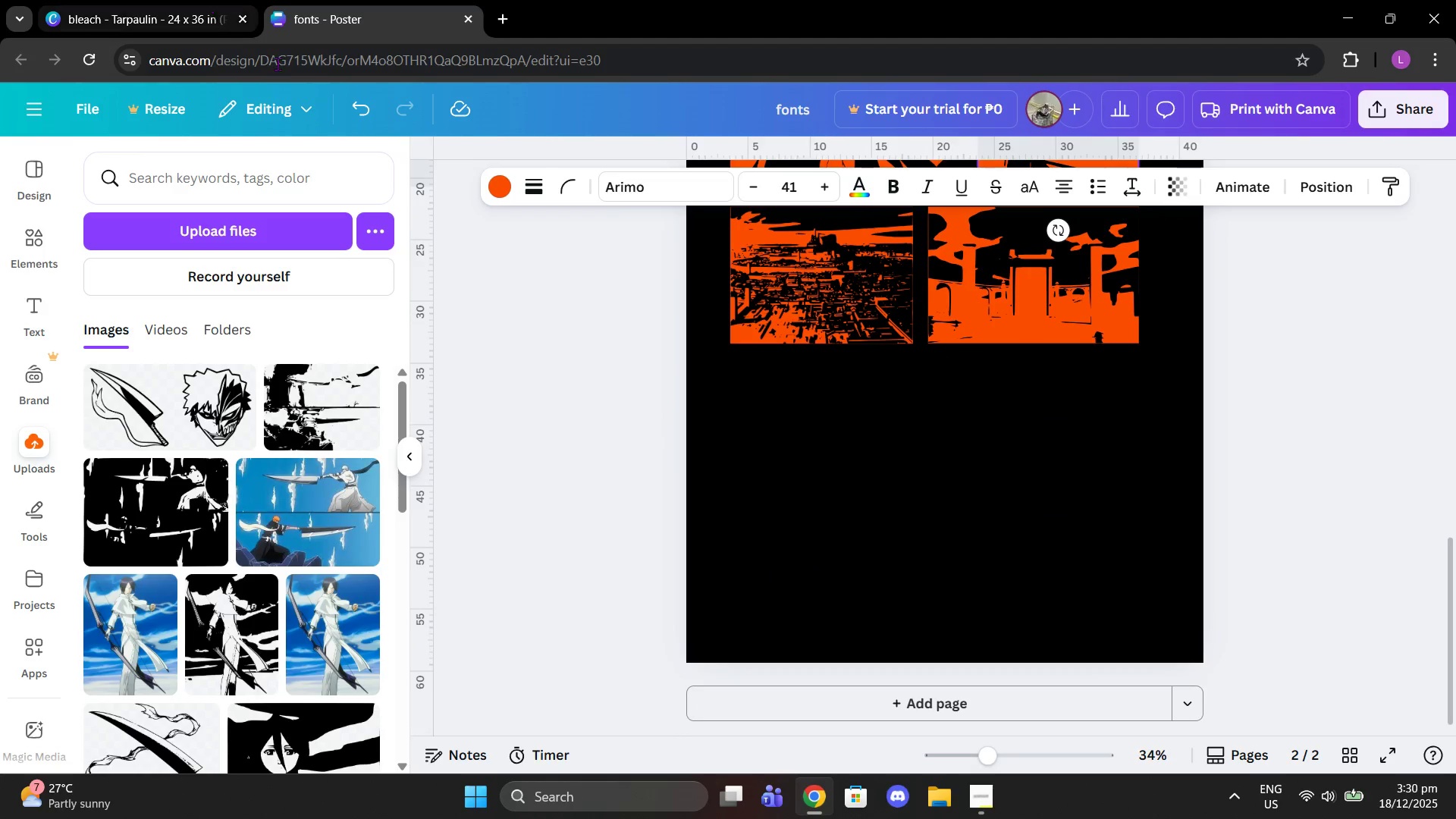 
scroll: coordinate [767, 435], scroll_direction: up, amount: 2.0
 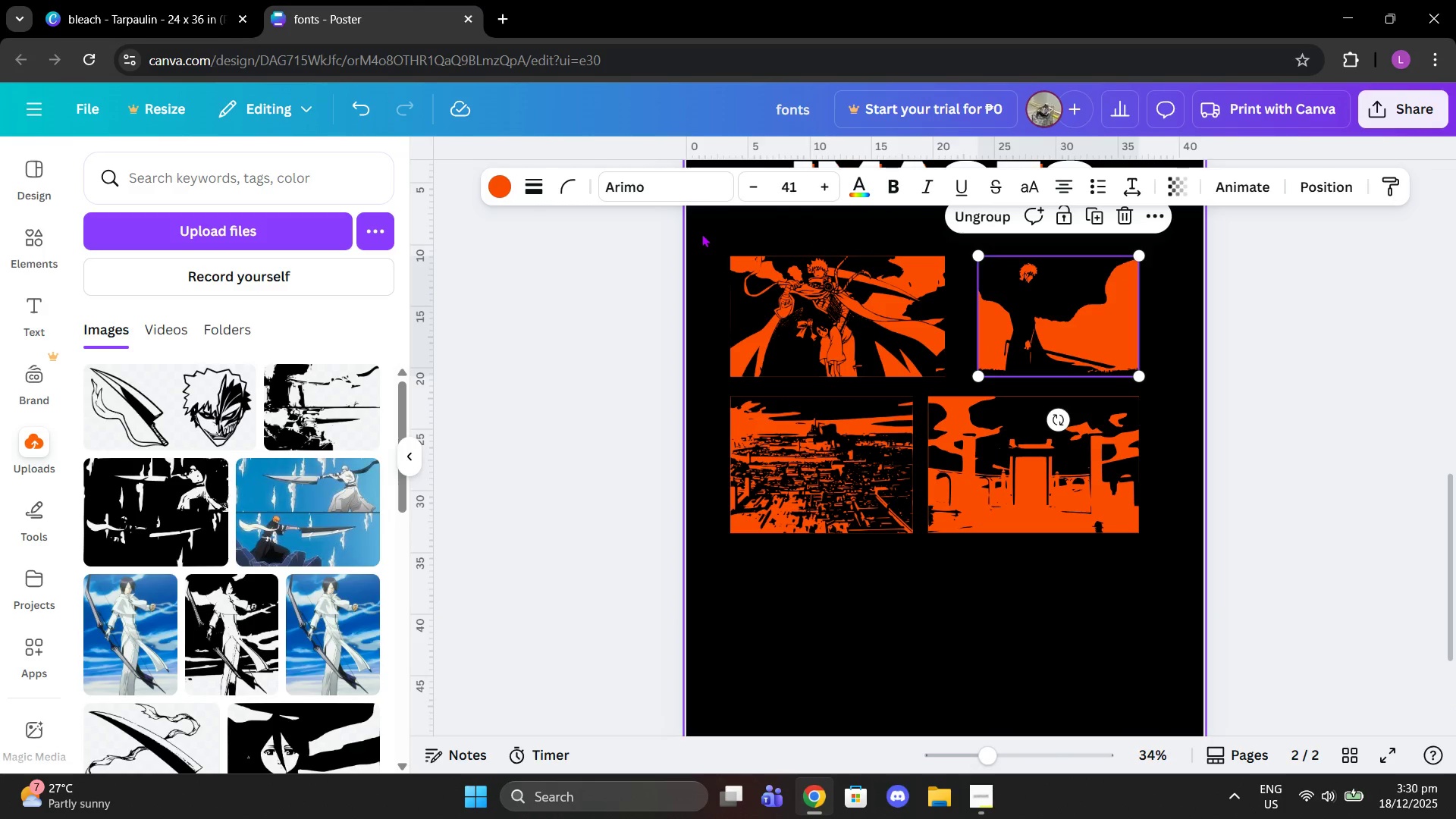 
left_click_drag(start_coordinate=[714, 237], to_coordinate=[1139, 520])
 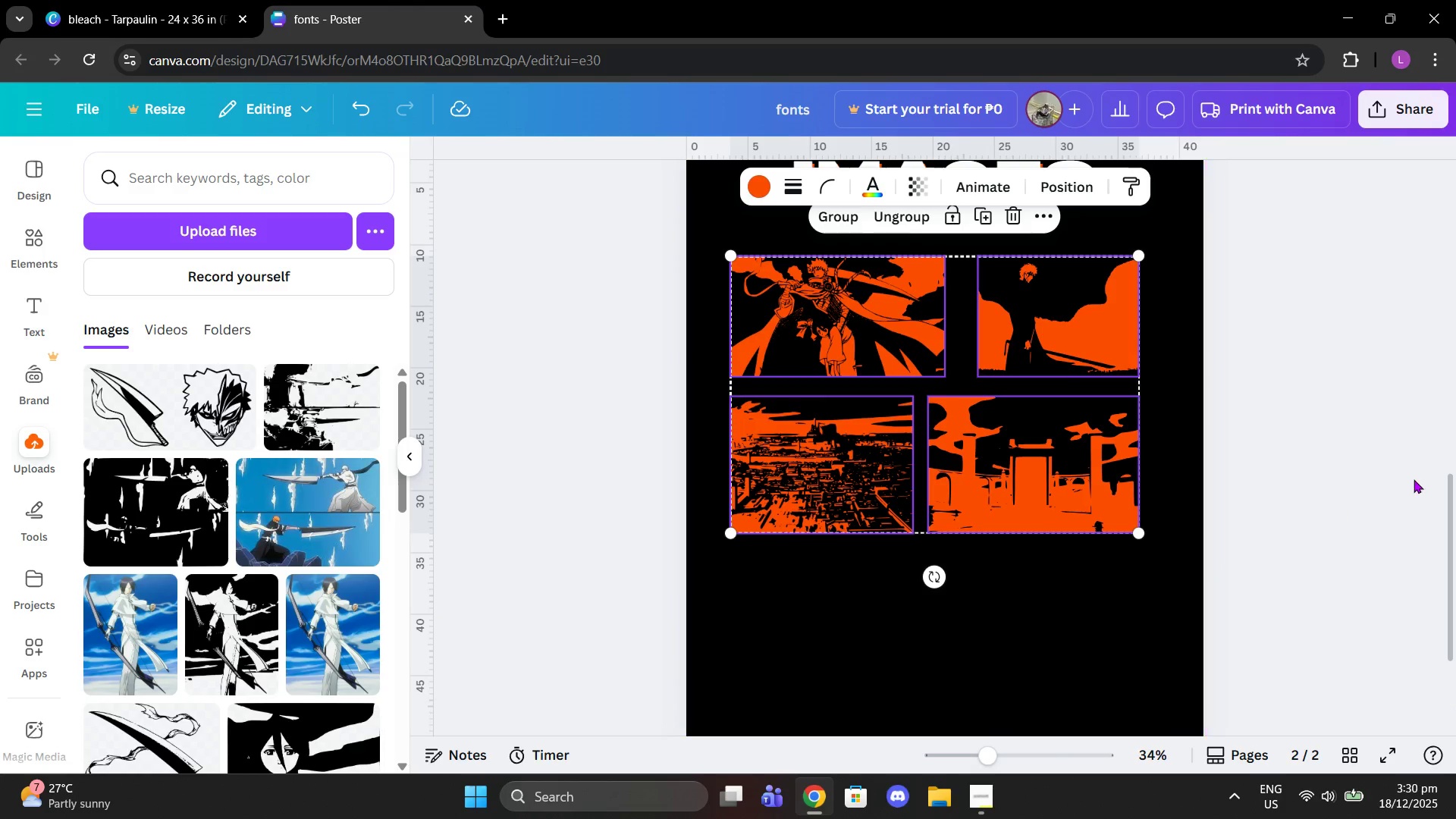 
left_click([1414, 479])
 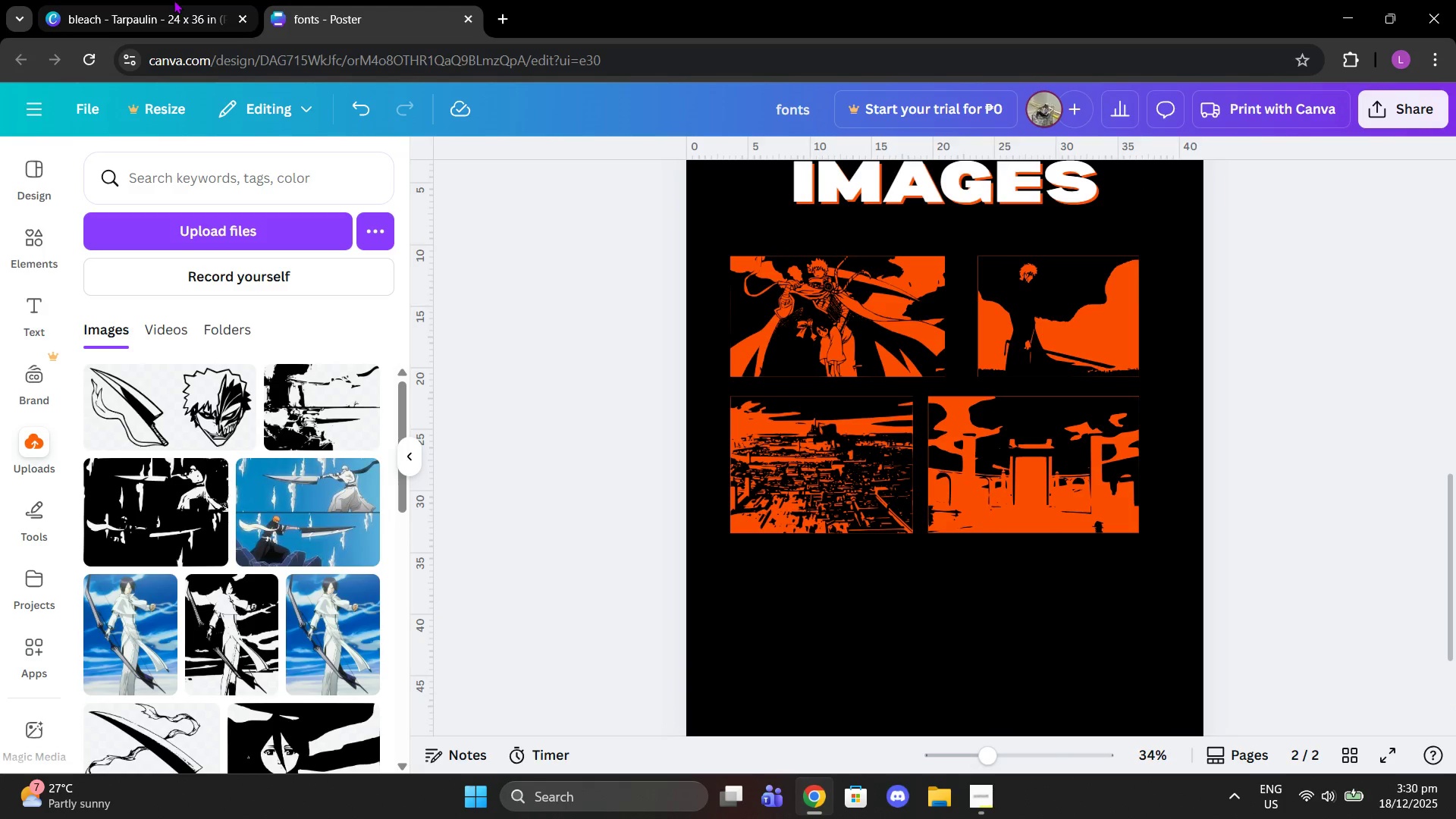 
left_click([171, 20])
 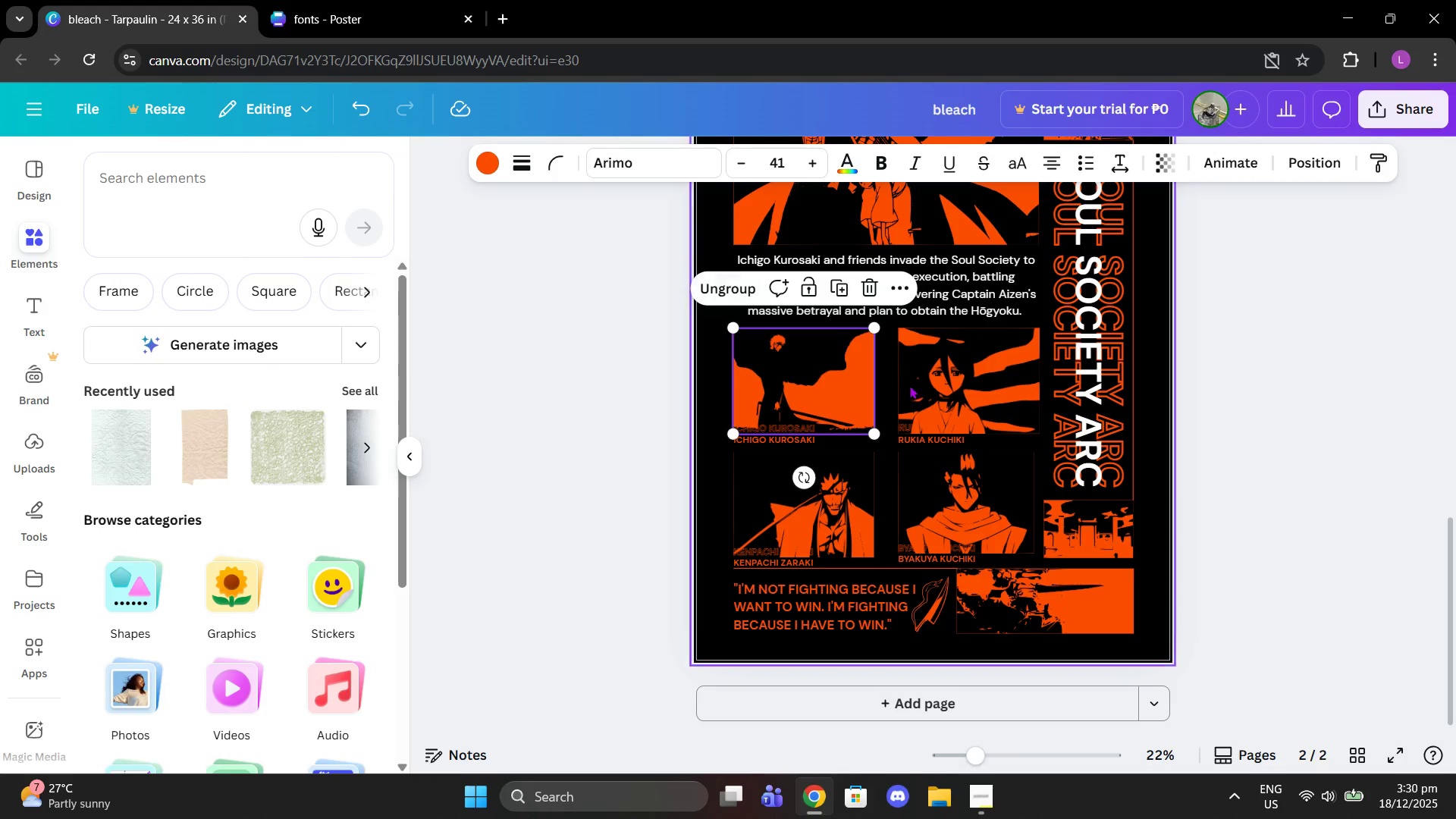 
left_click([943, 396])
 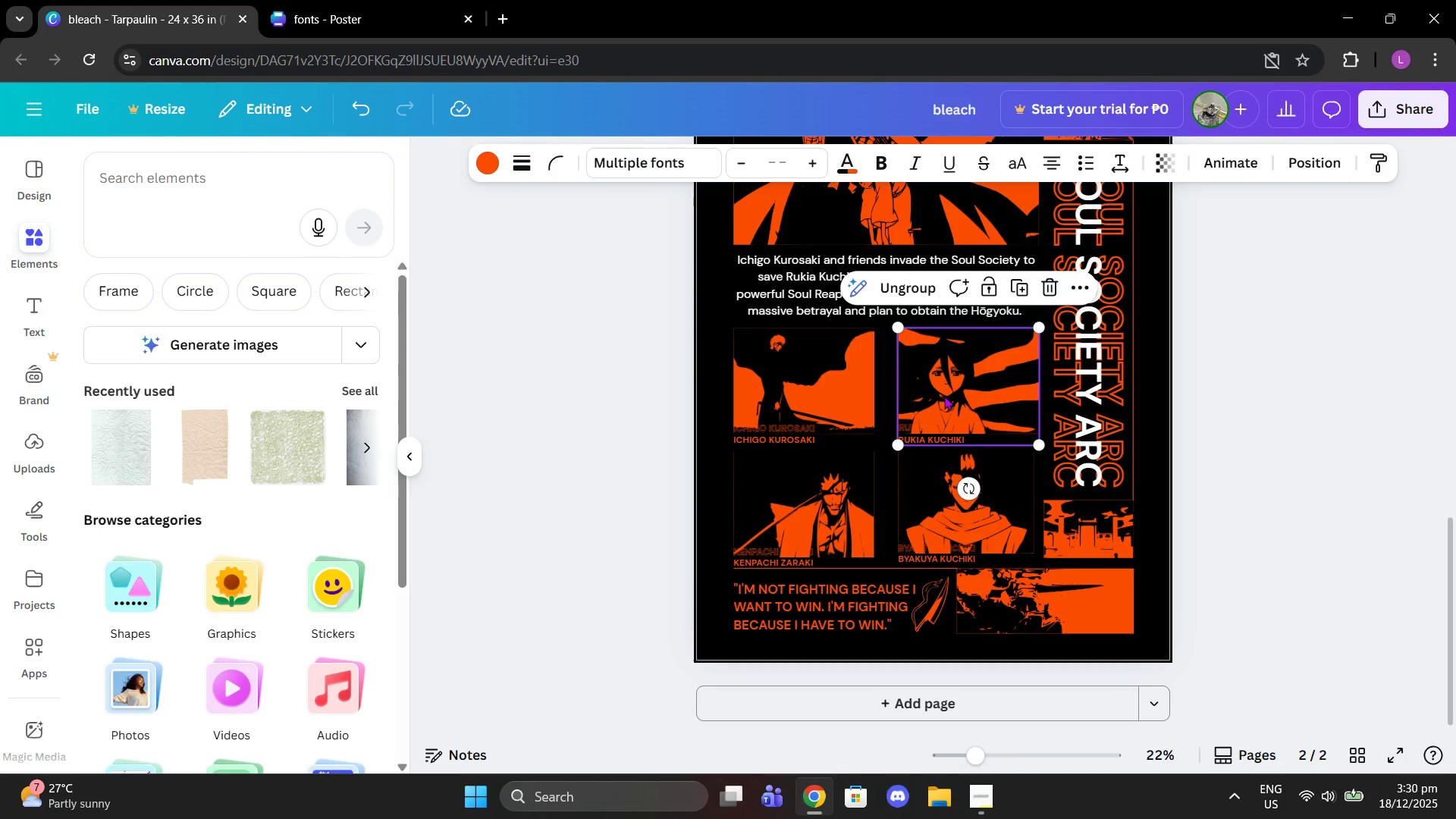 
key(Control+C)
 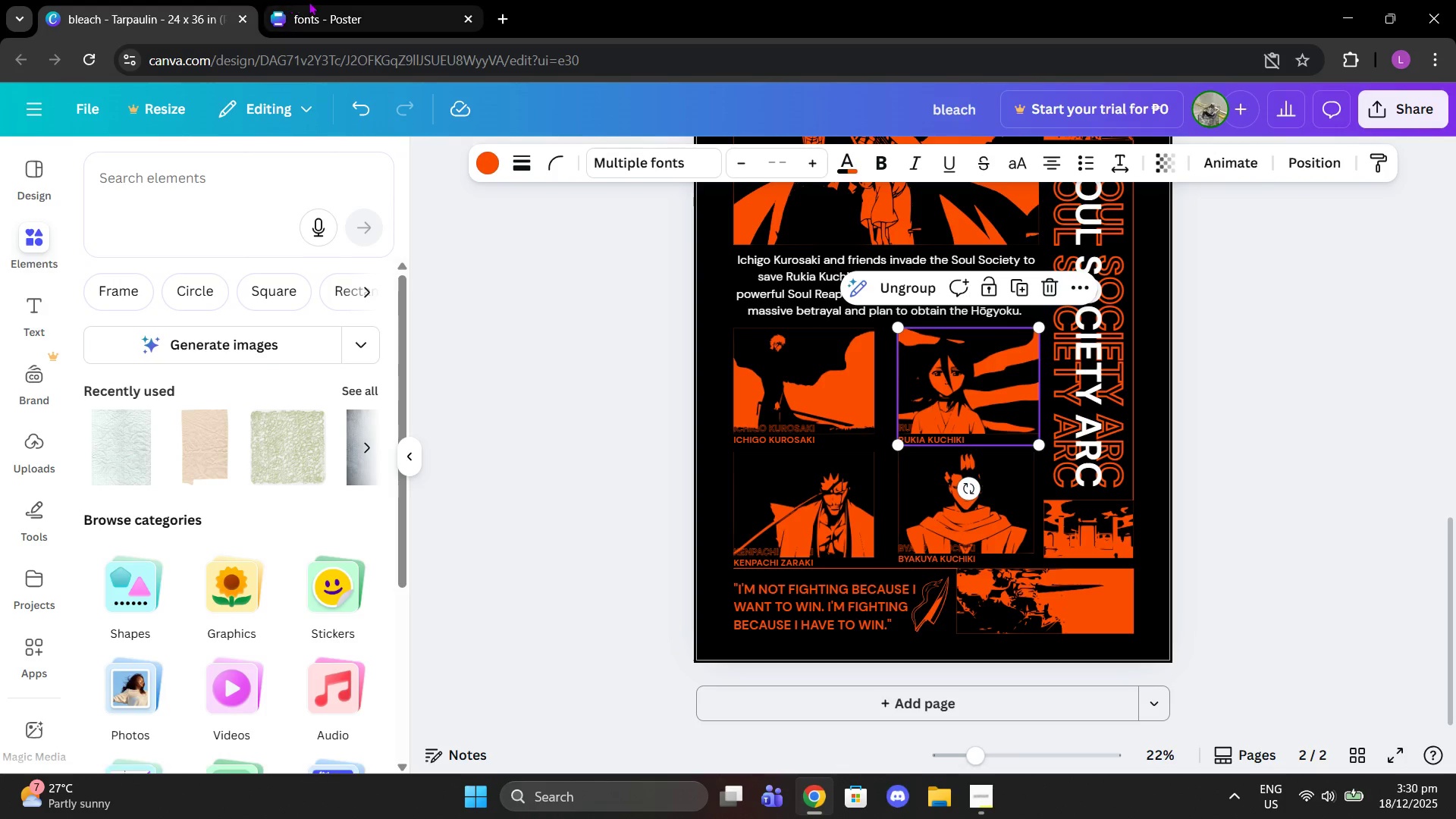 
left_click([320, 6])
 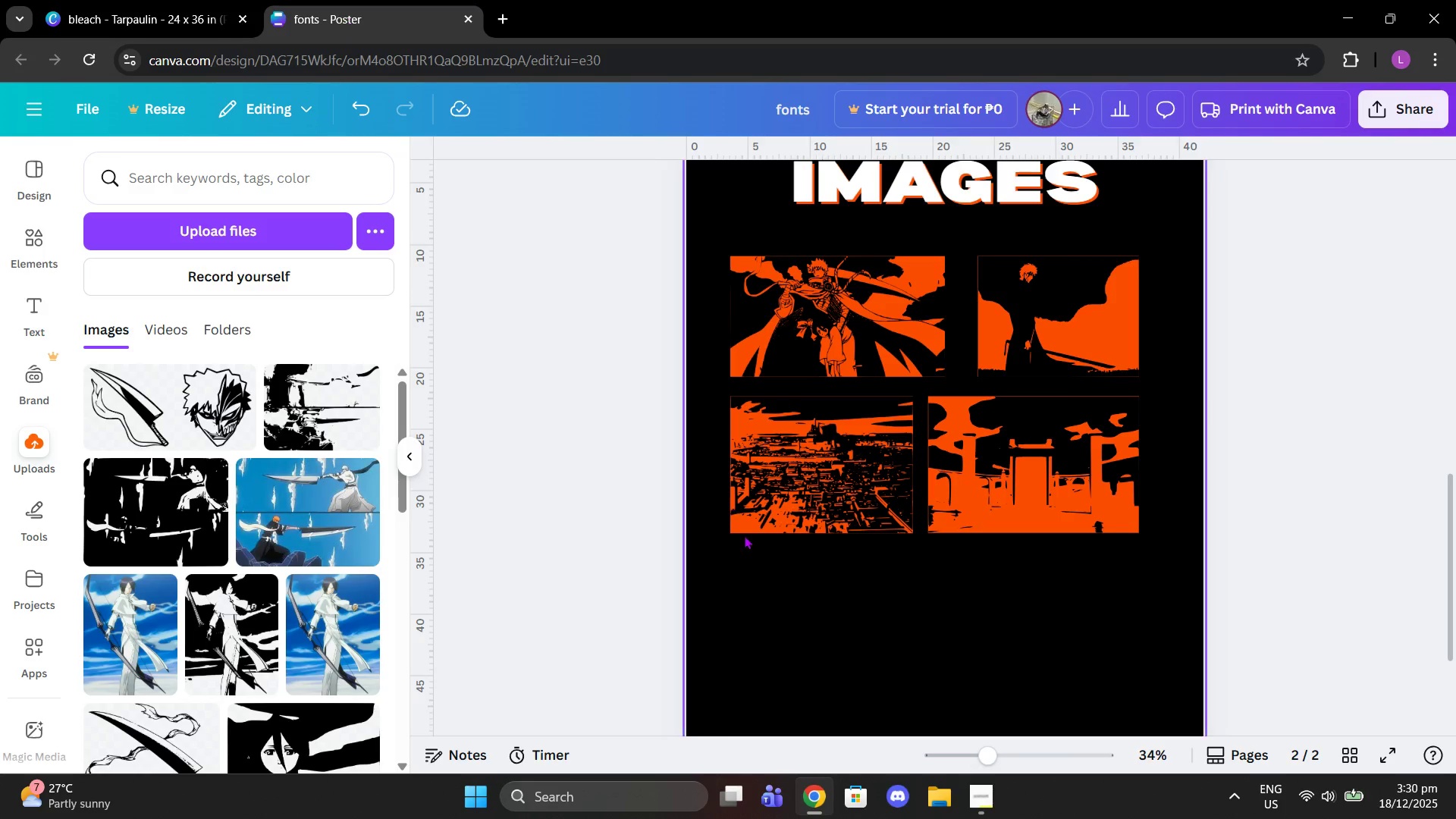 
key(Control+V)
 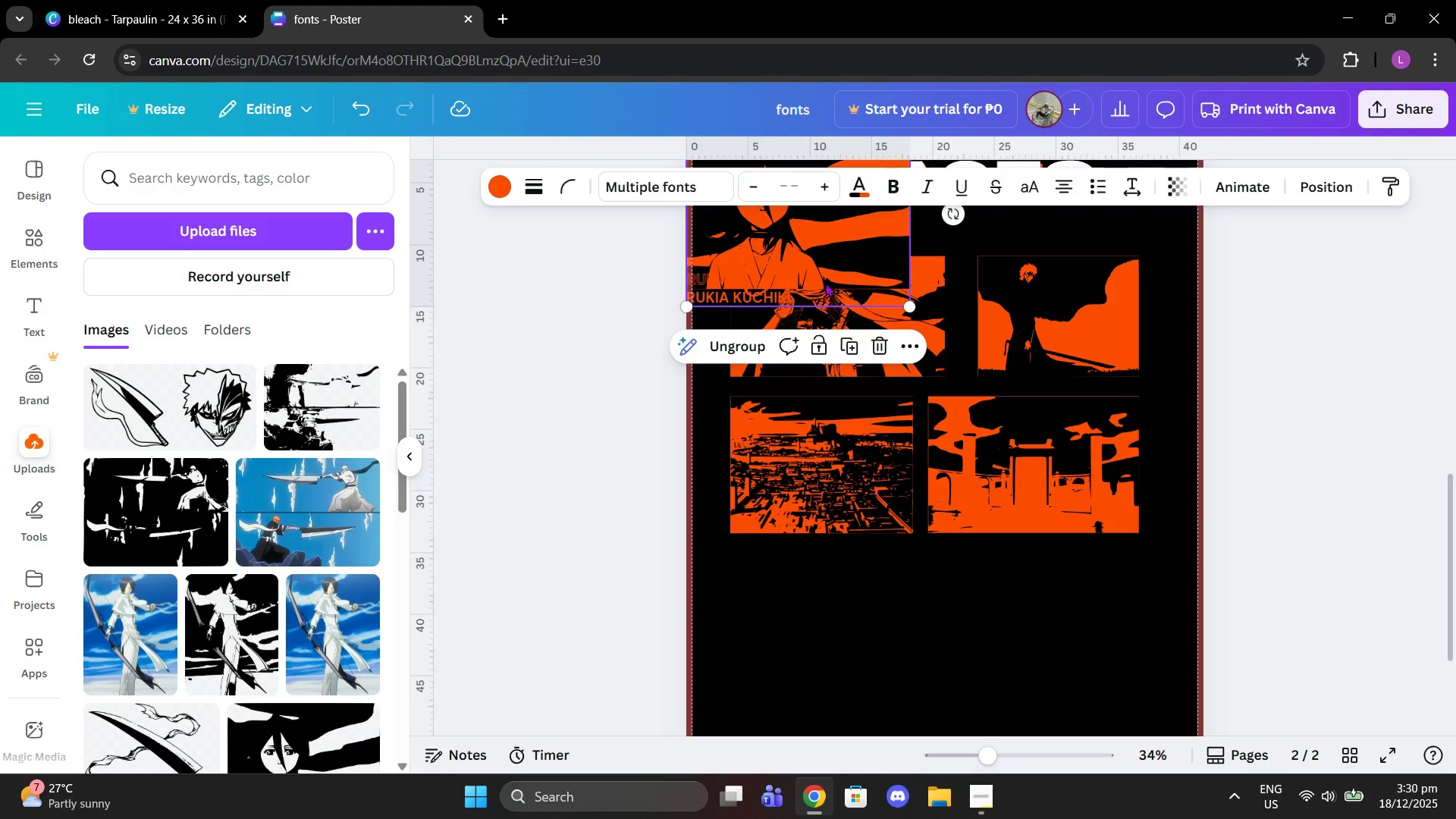 
left_click_drag(start_coordinate=[796, 229], to_coordinate=[836, 667])
 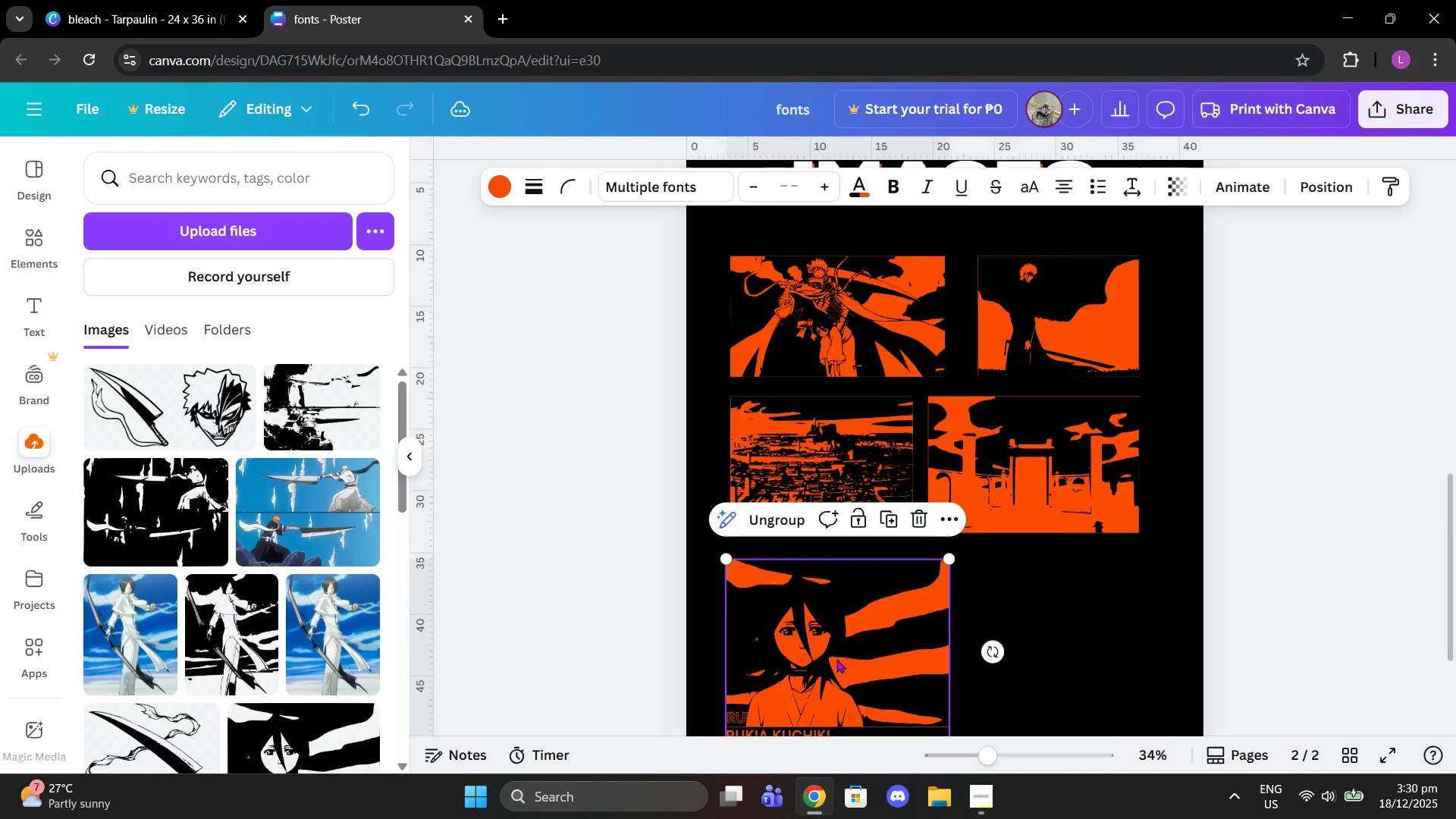 
scroll: coordinate [836, 659], scroll_direction: down, amount: 2.0
 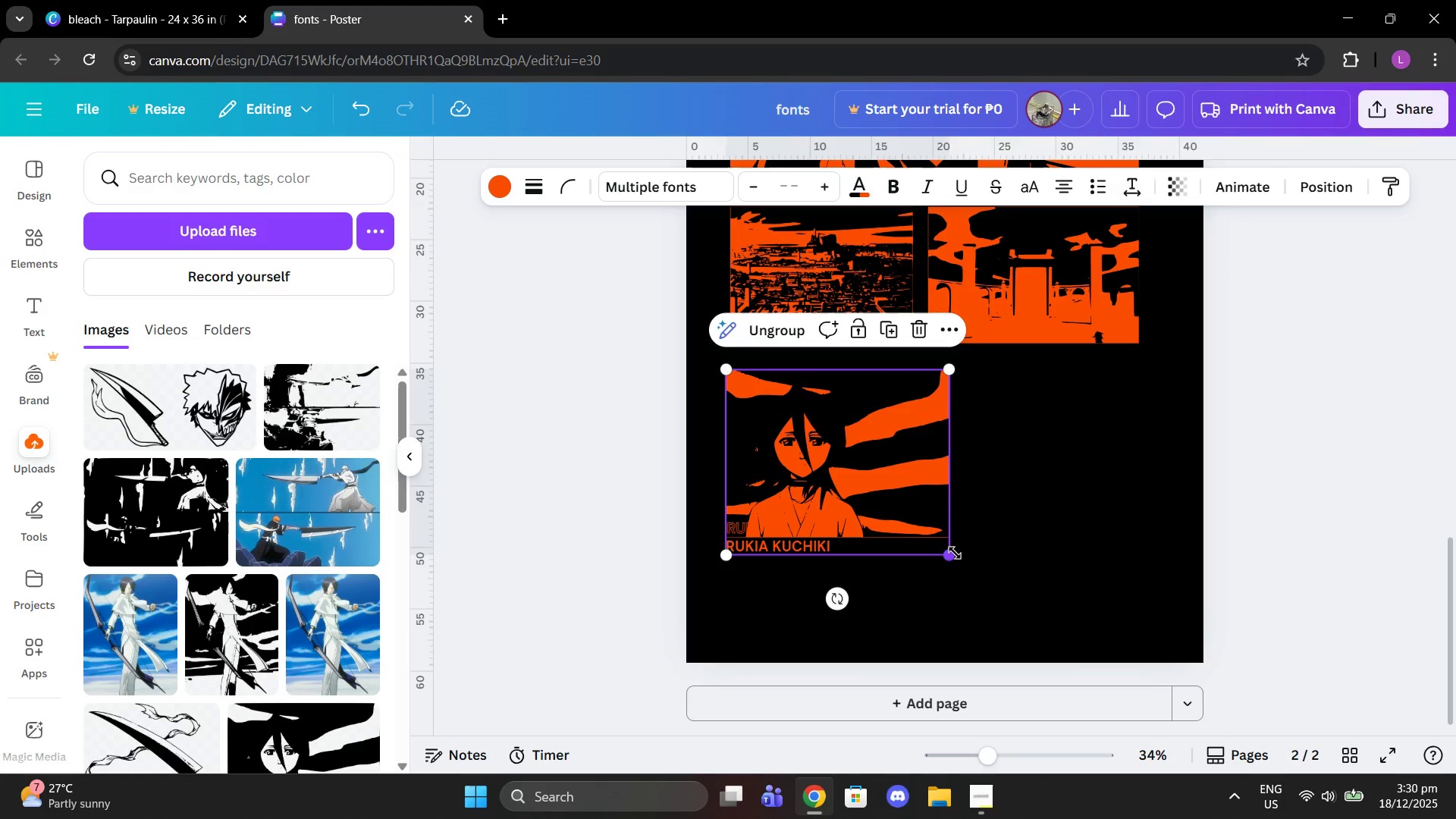 
left_click_drag(start_coordinate=[950, 556], to_coordinate=[925, 519])
 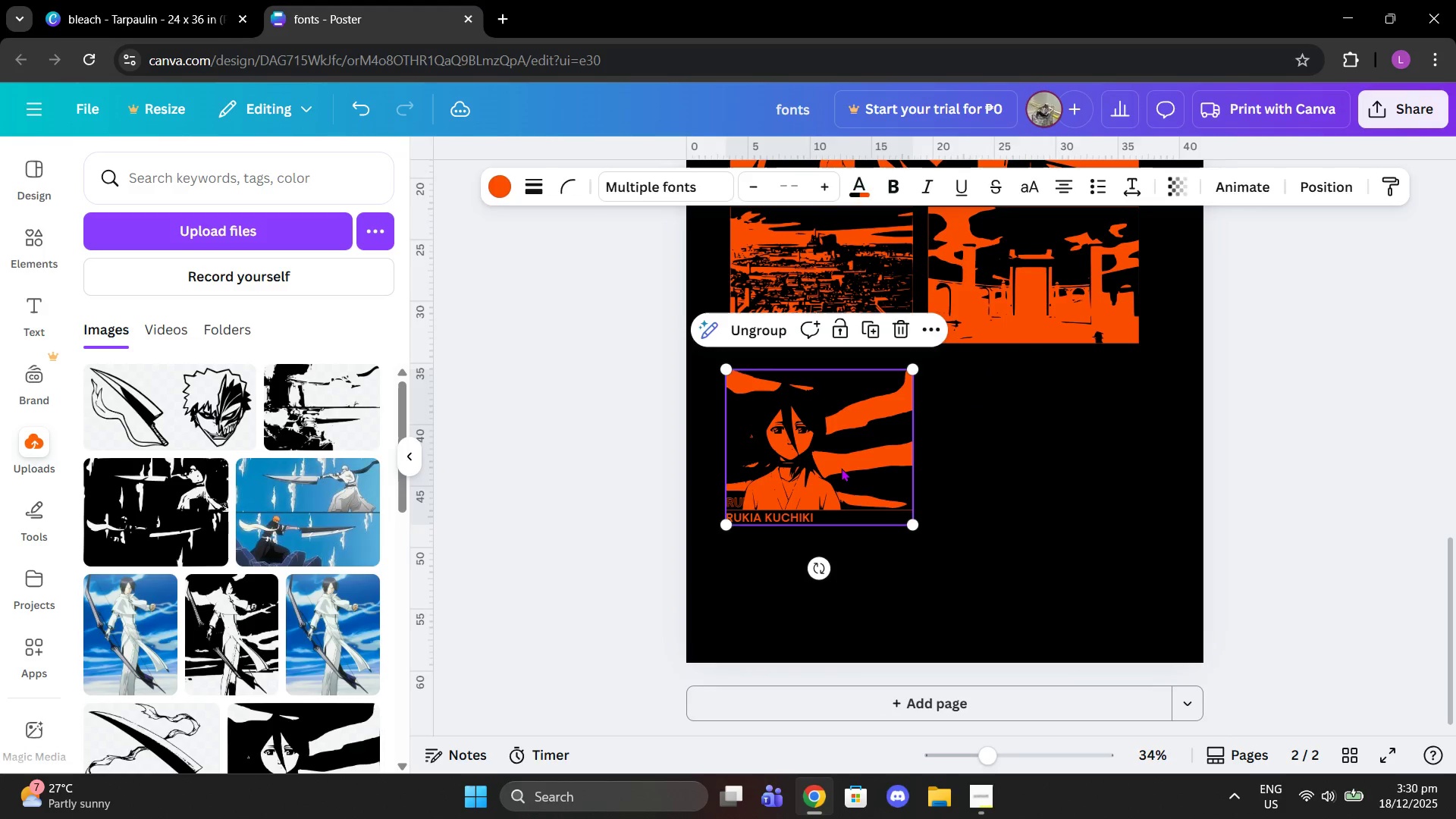 
left_click([841, 468])
 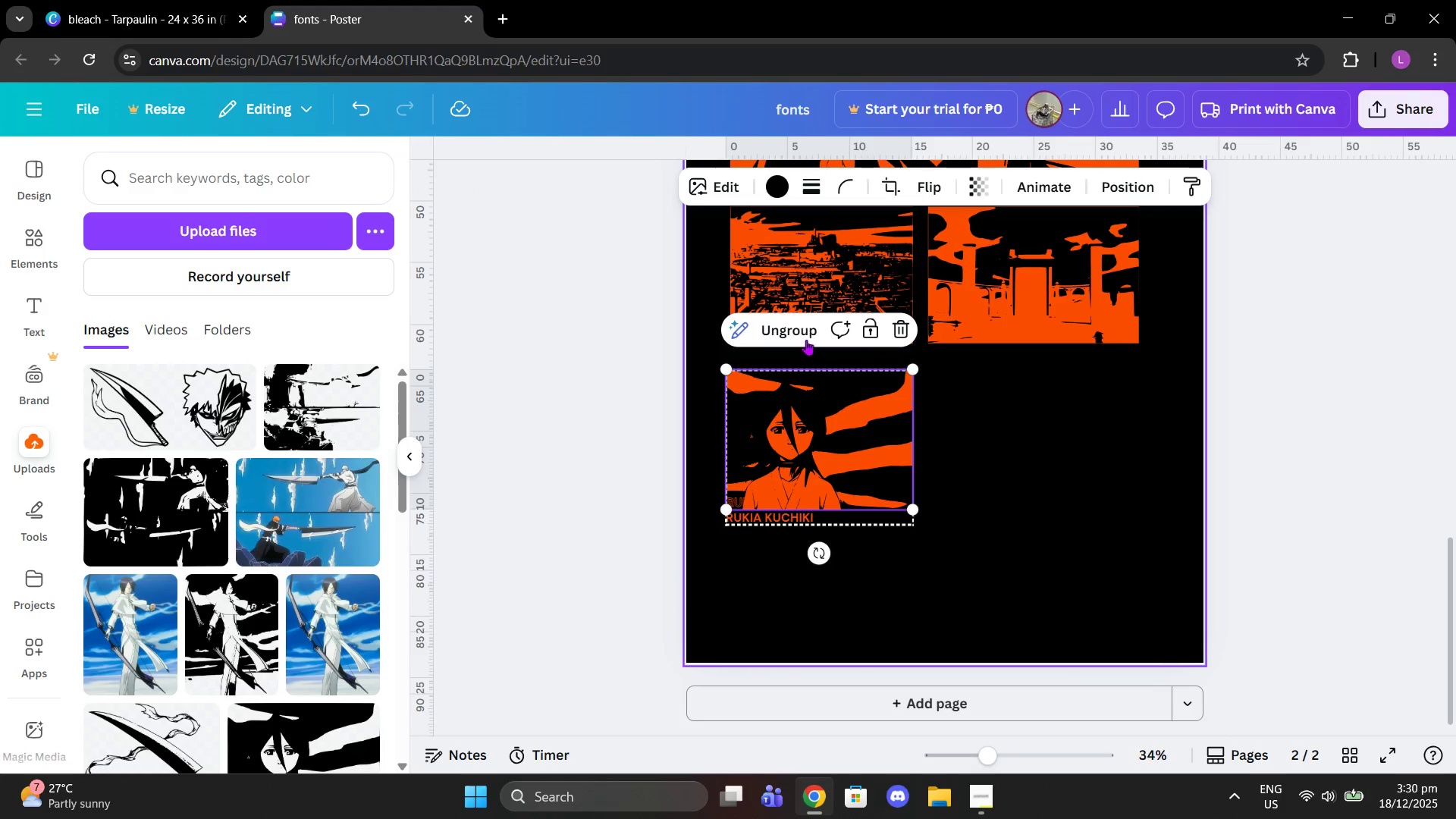 
left_click([795, 319])
 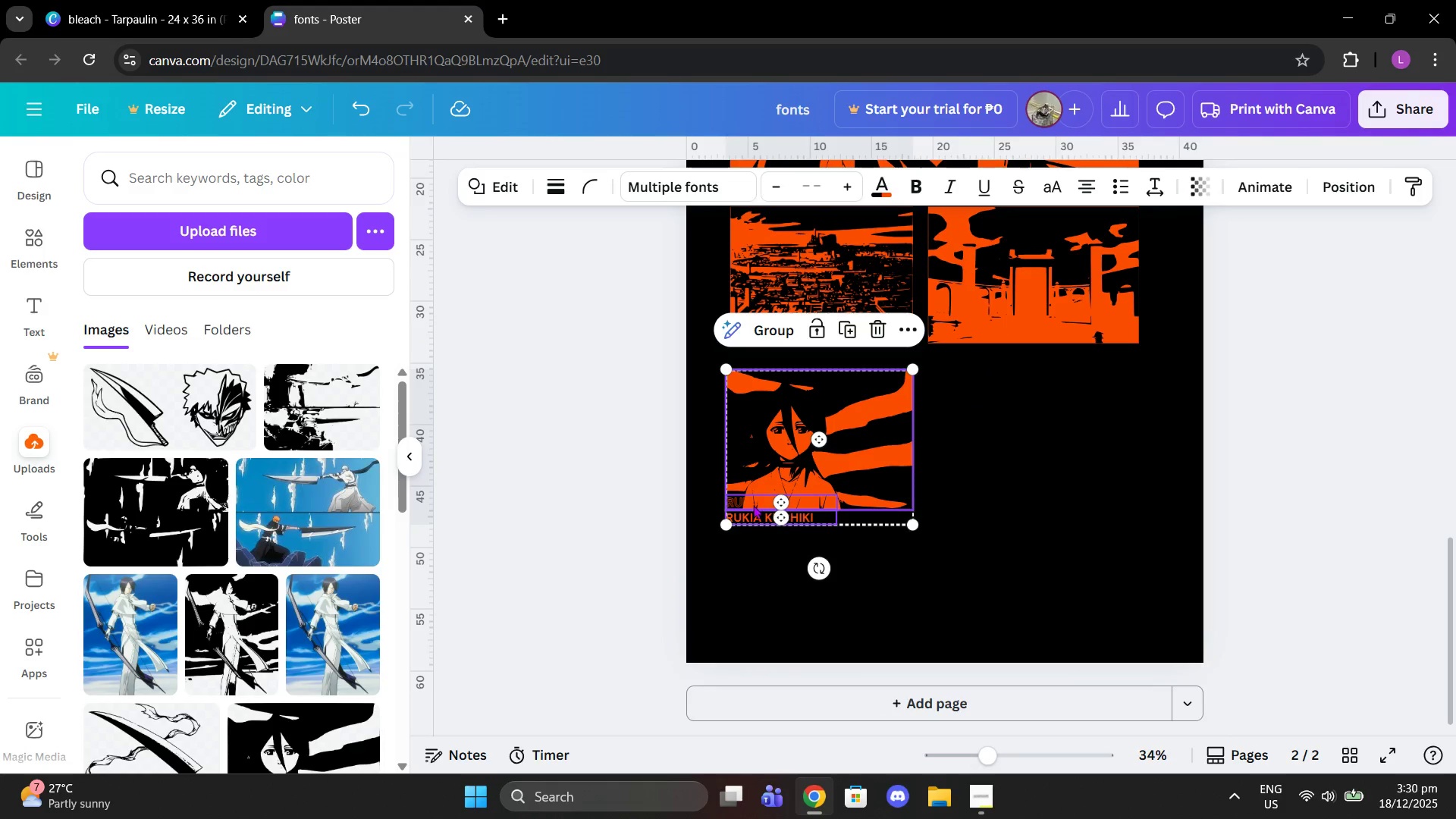 
left_click([753, 505])
 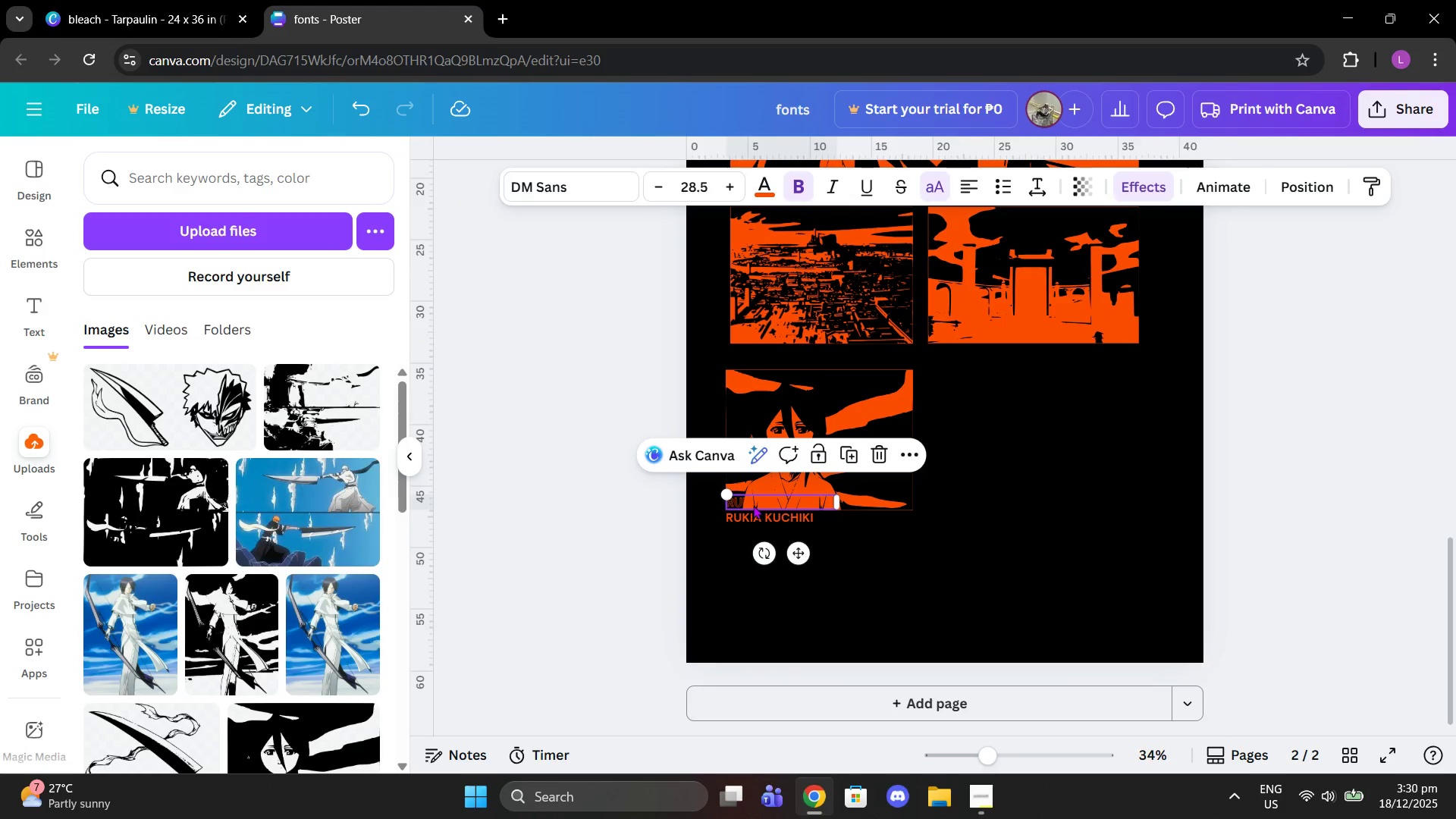 
key(Delete)
 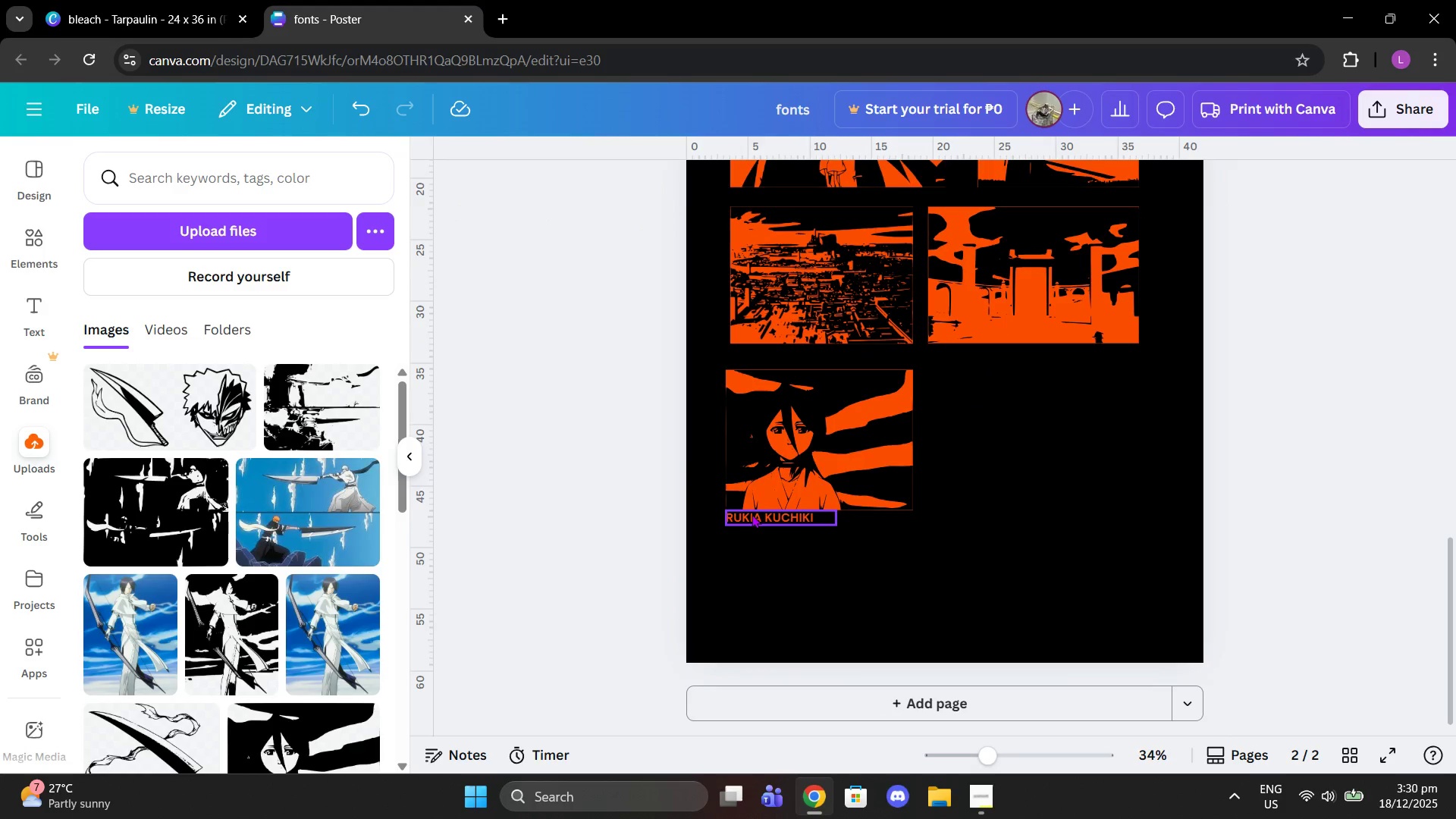 
left_click([752, 514])
 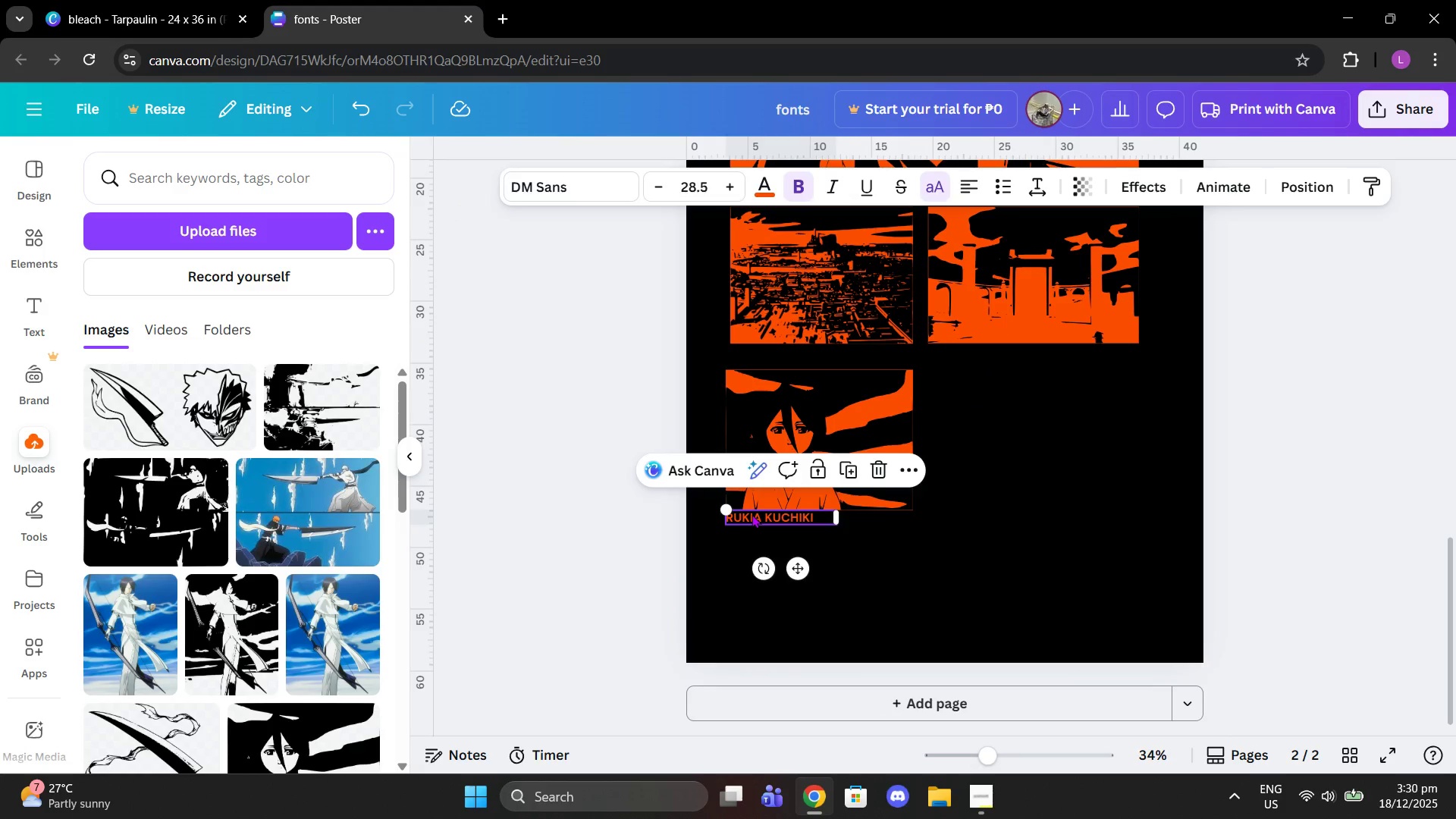 
key(Delete)
 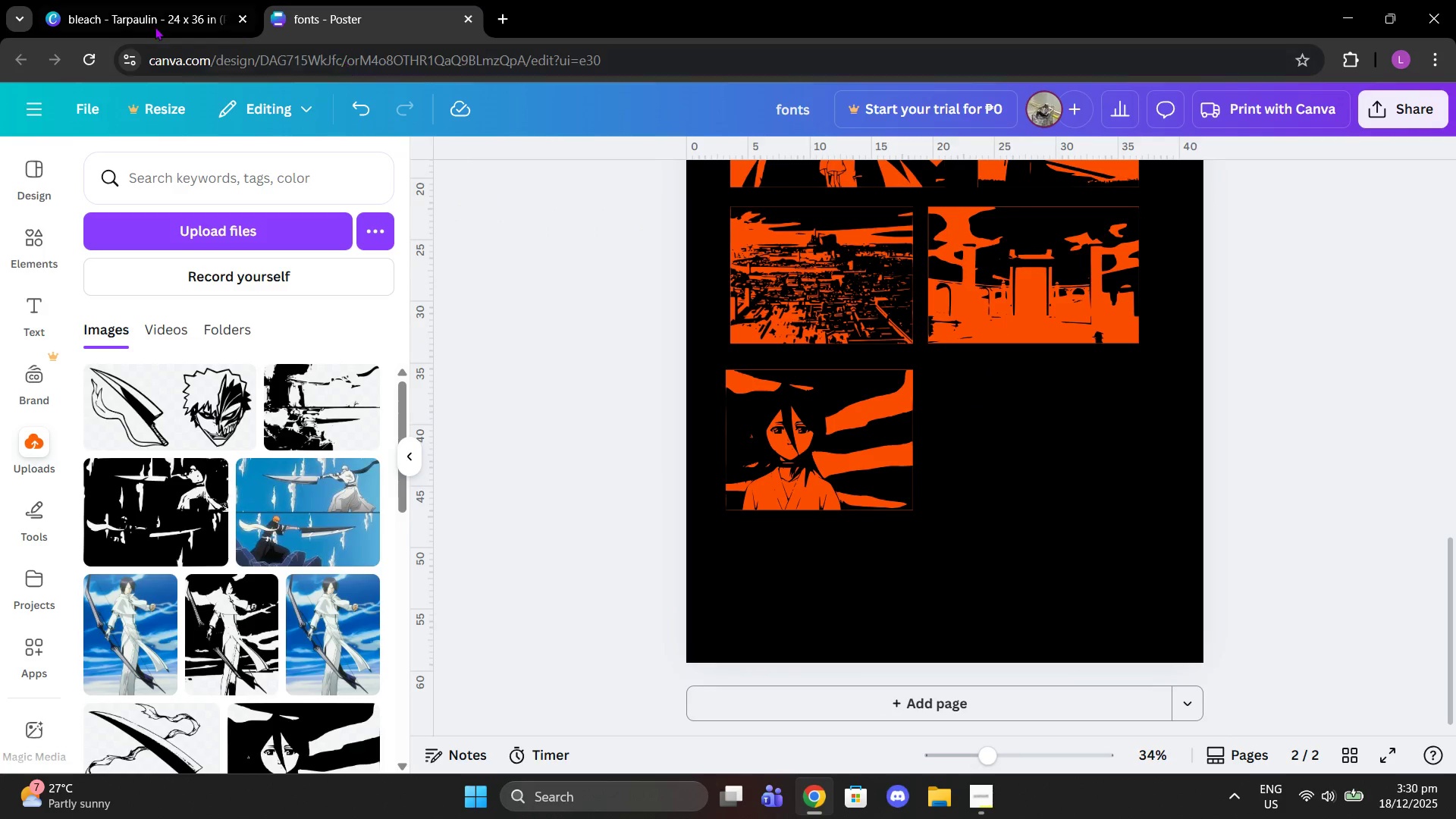 
left_click([135, 19])
 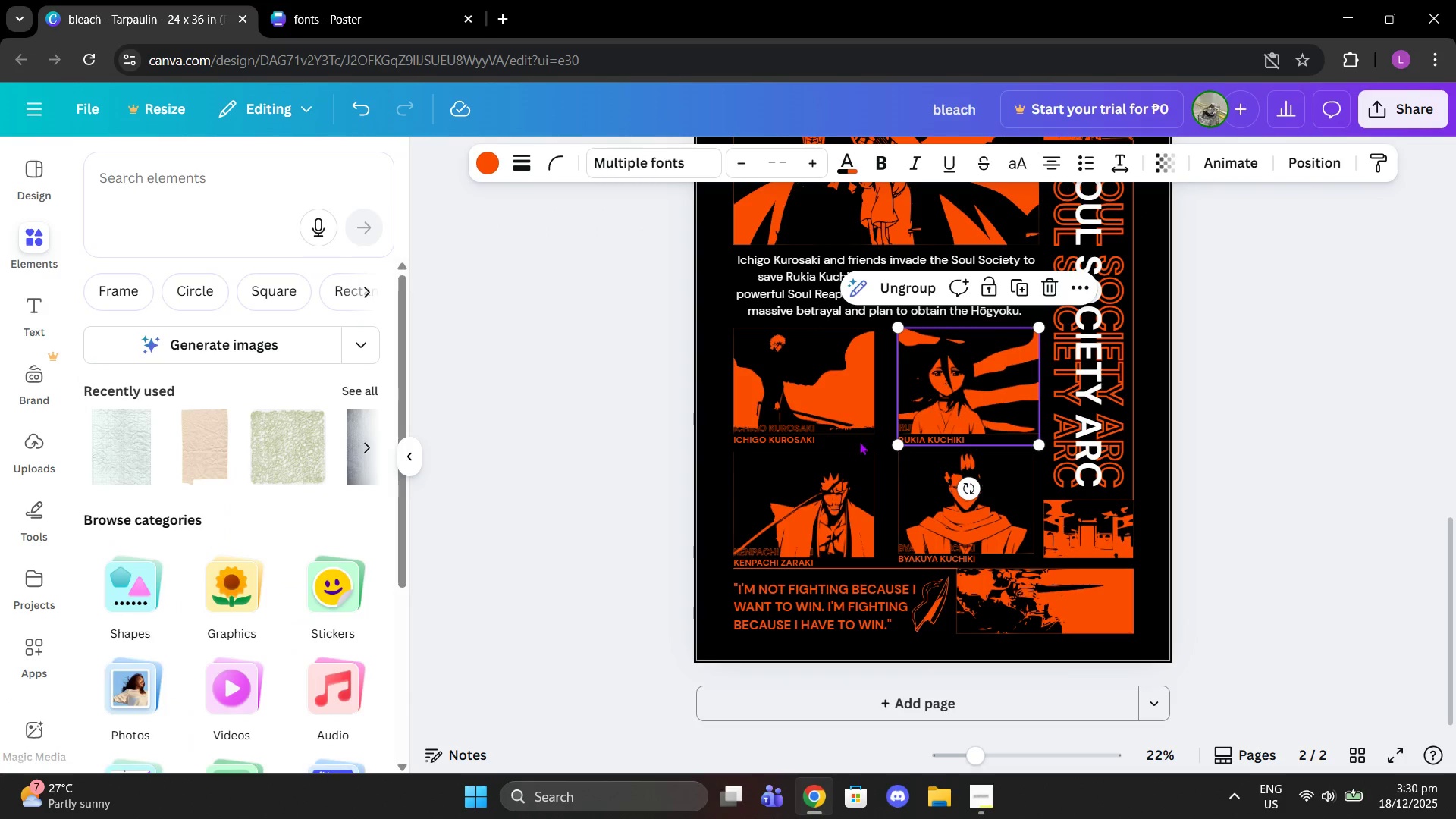 
left_click([815, 460])
 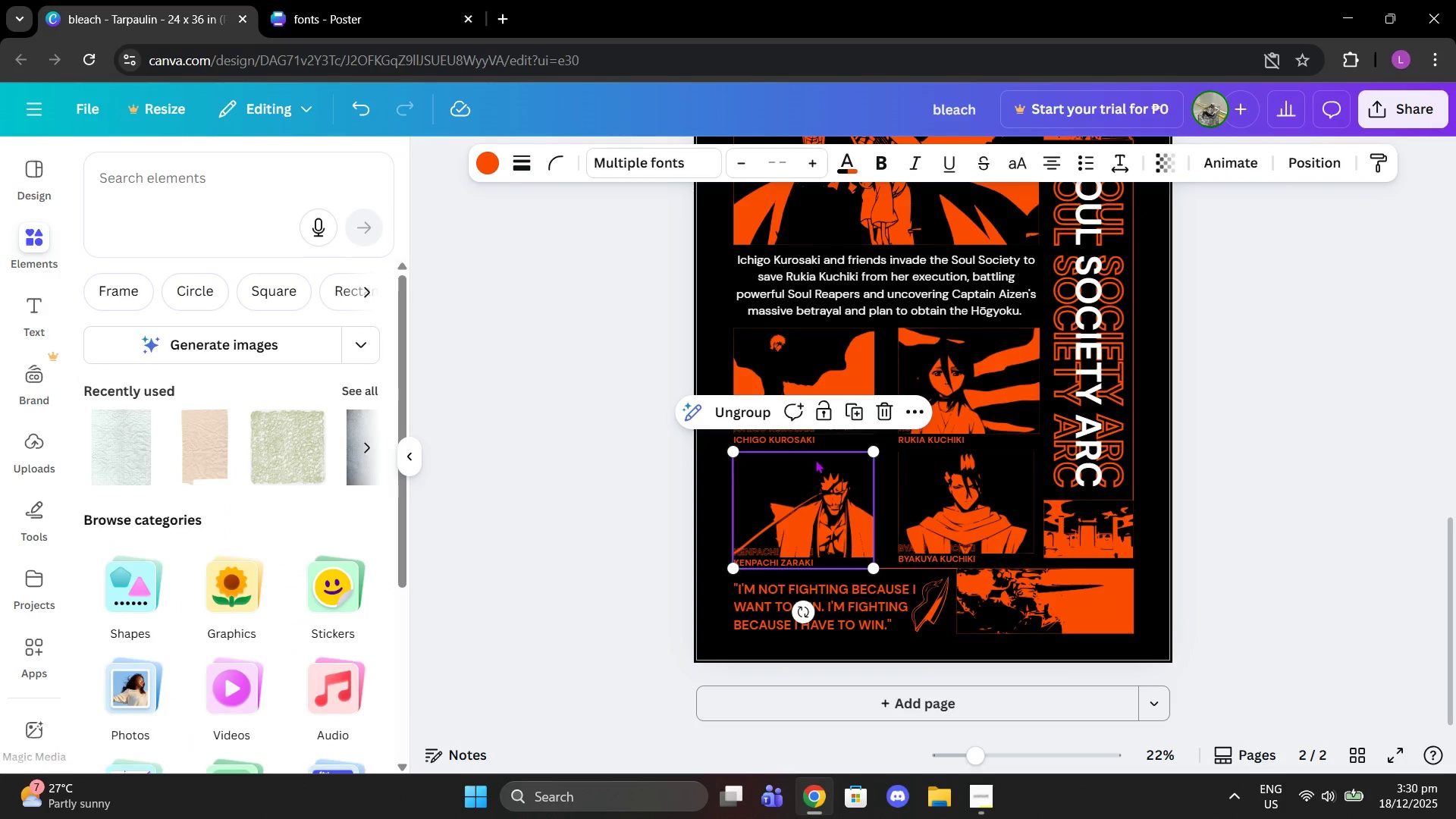 
key(Control+C)
 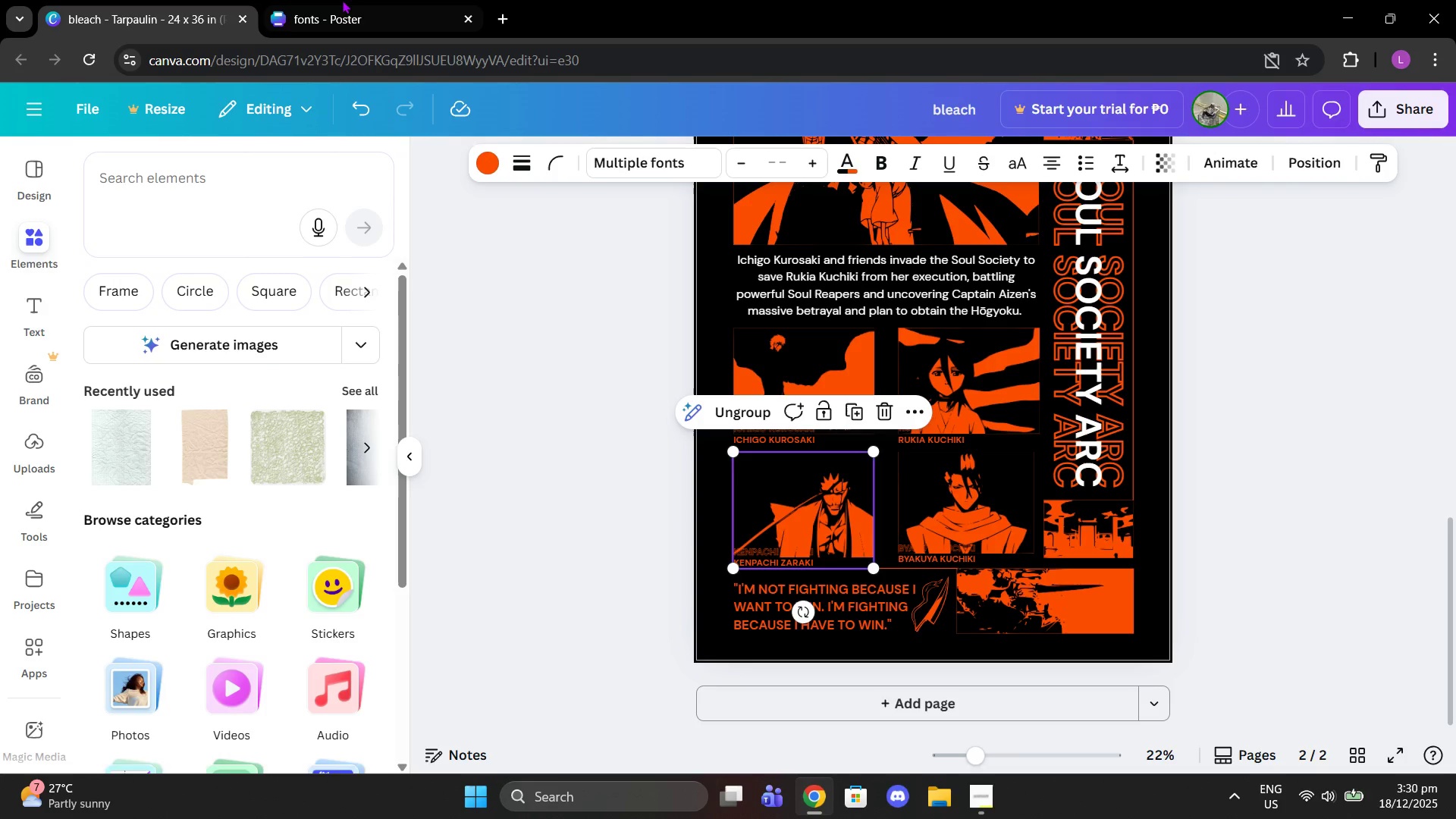 
left_click([342, 0])
 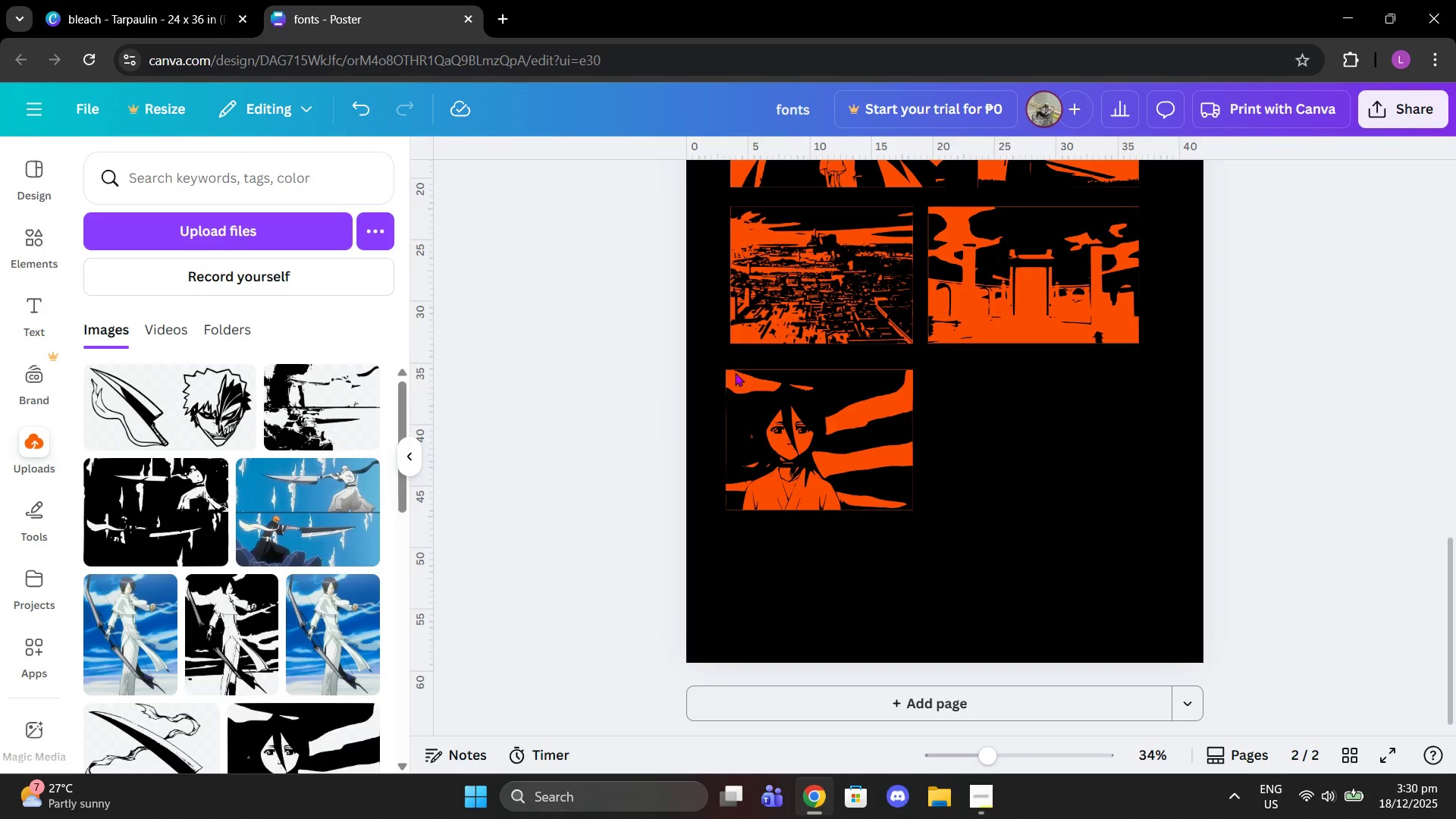 
key(Control+V)
 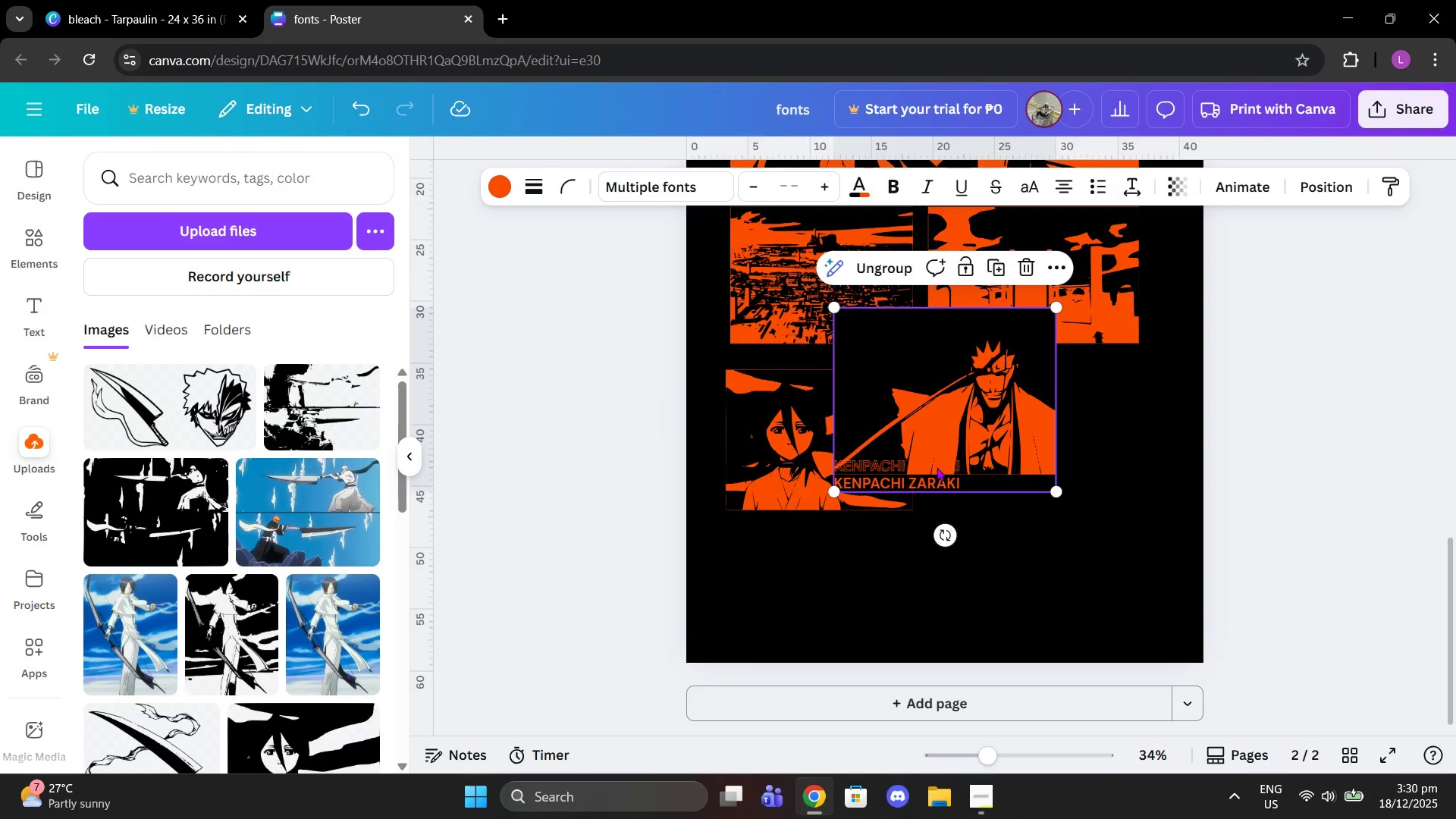 
left_click_drag(start_coordinate=[948, 409], to_coordinate=[1046, 472])
 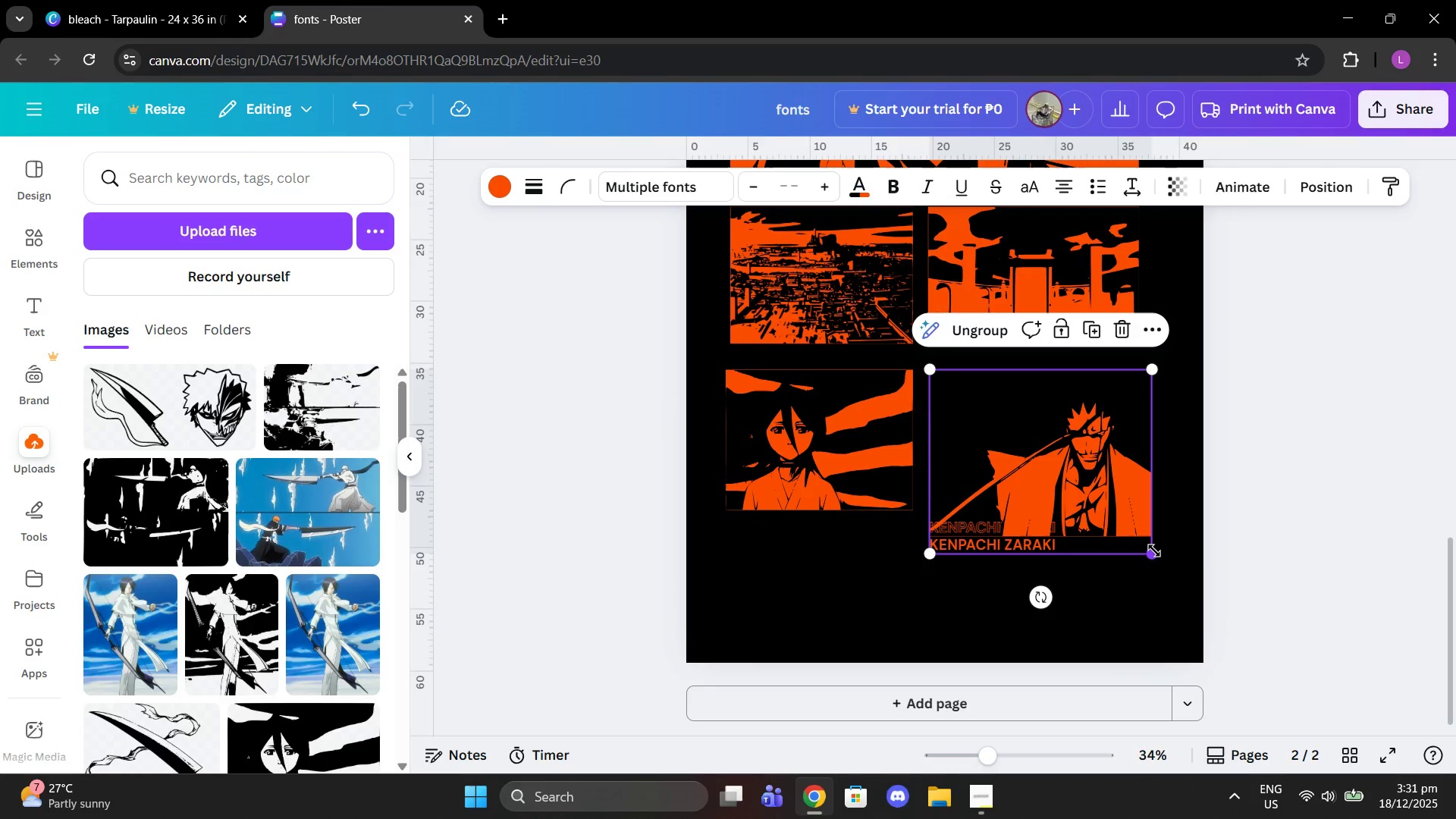 
left_click_drag(start_coordinate=[1154, 551], to_coordinate=[1094, 494])
 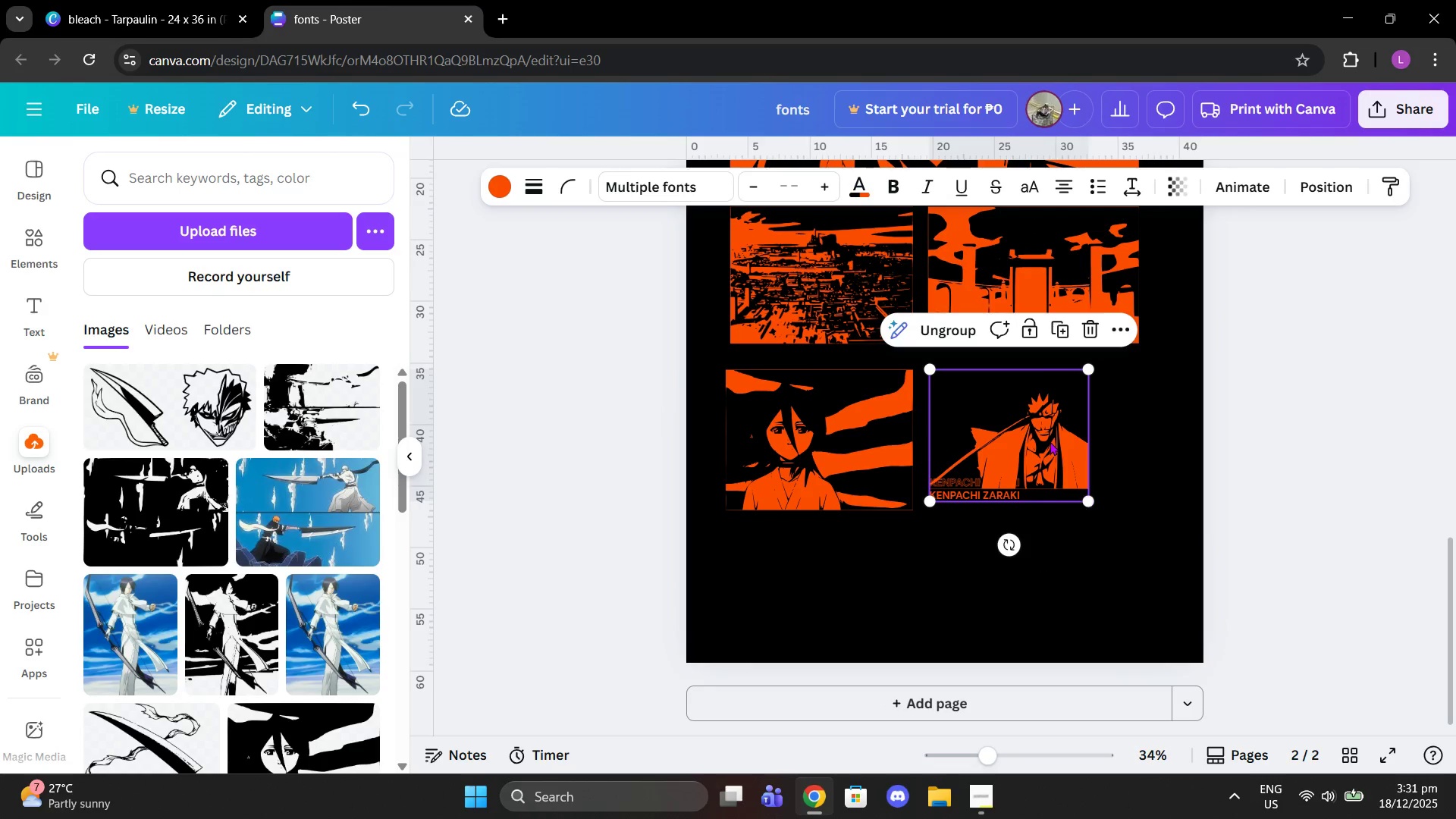 
left_click_drag(start_coordinate=[1050, 441], to_coordinate=[1062, 445])
 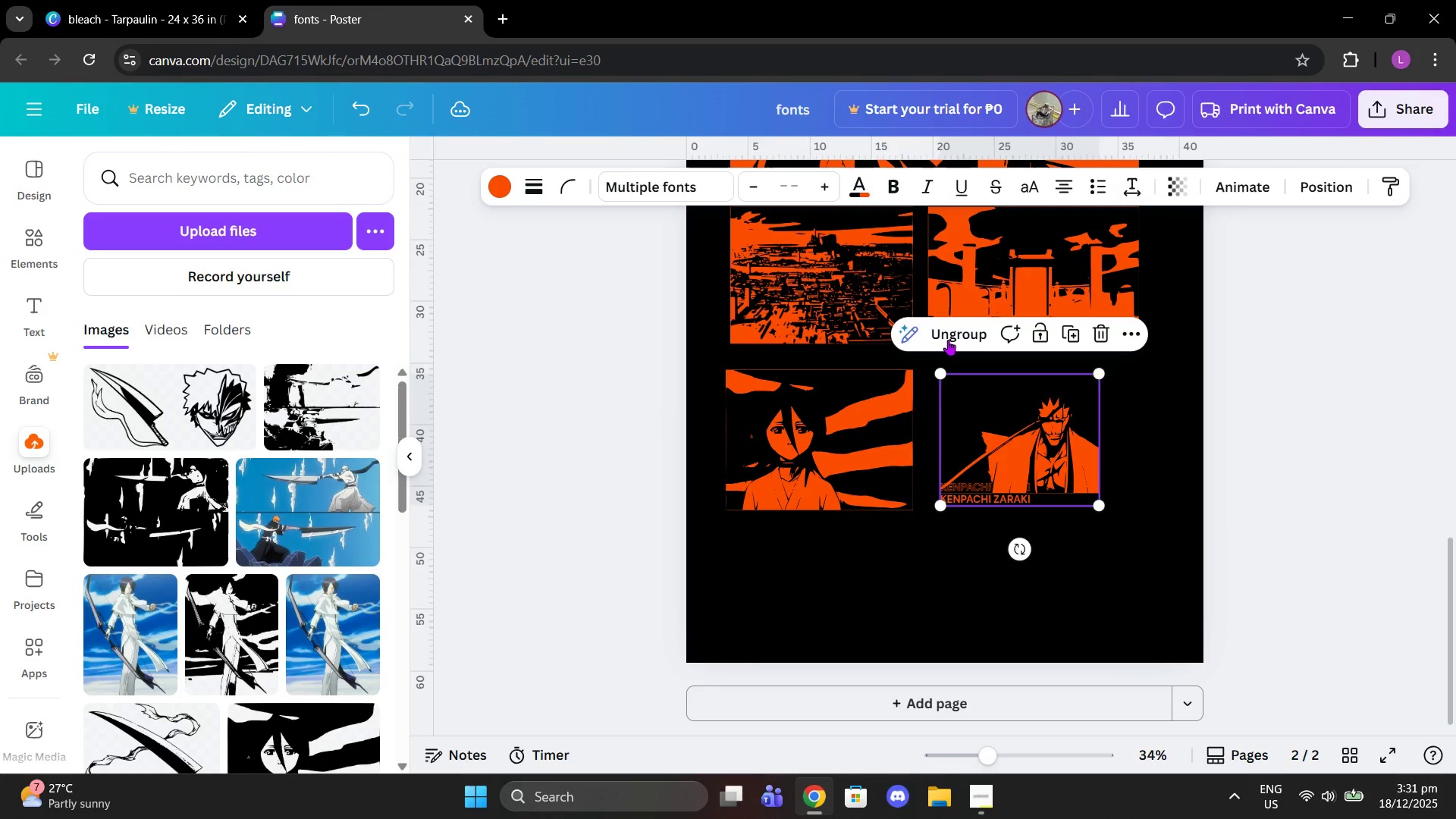 
left_click([945, 339])
 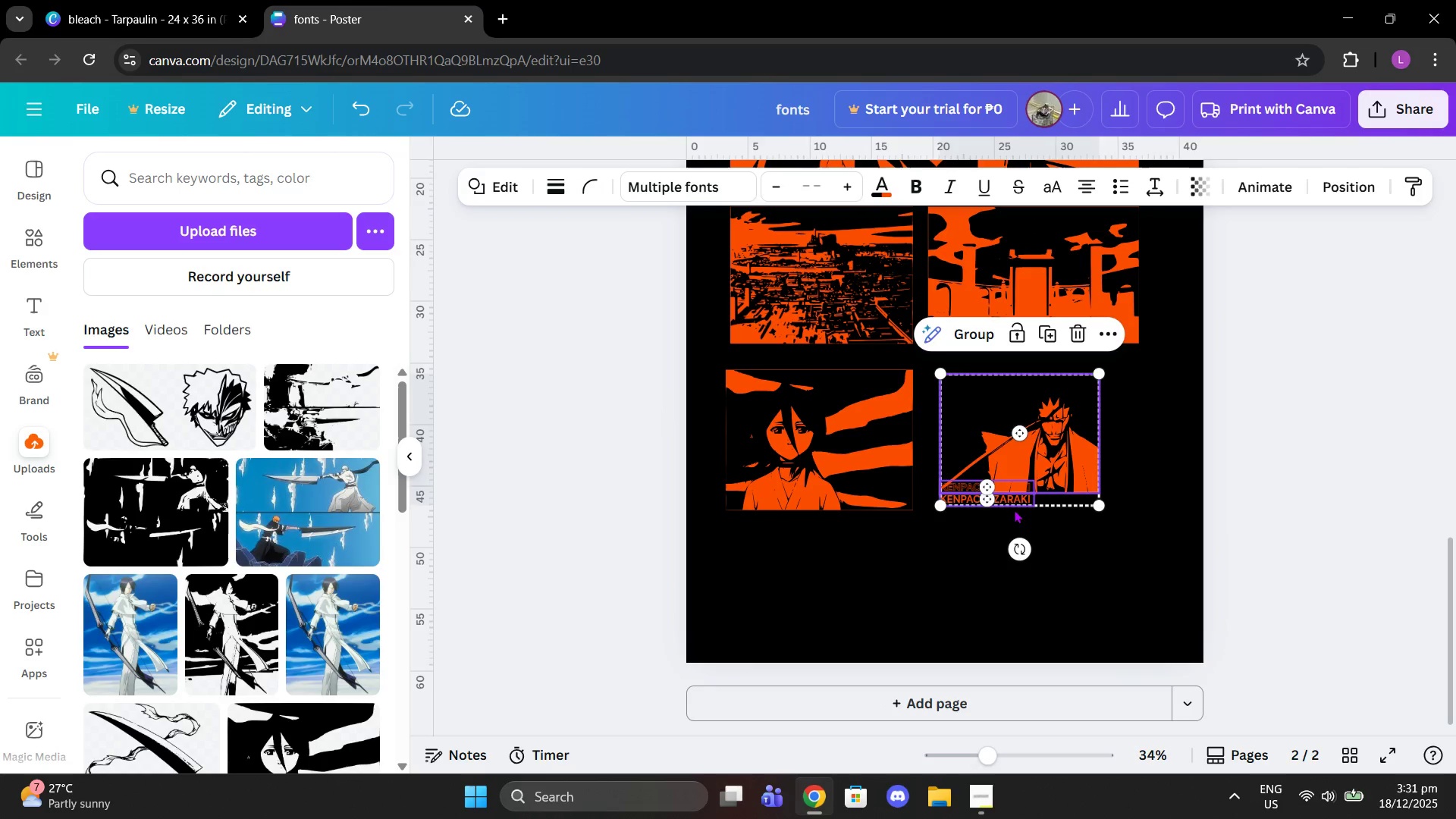 
left_click_drag(start_coordinate=[1097, 547], to_coordinate=[996, 481])
 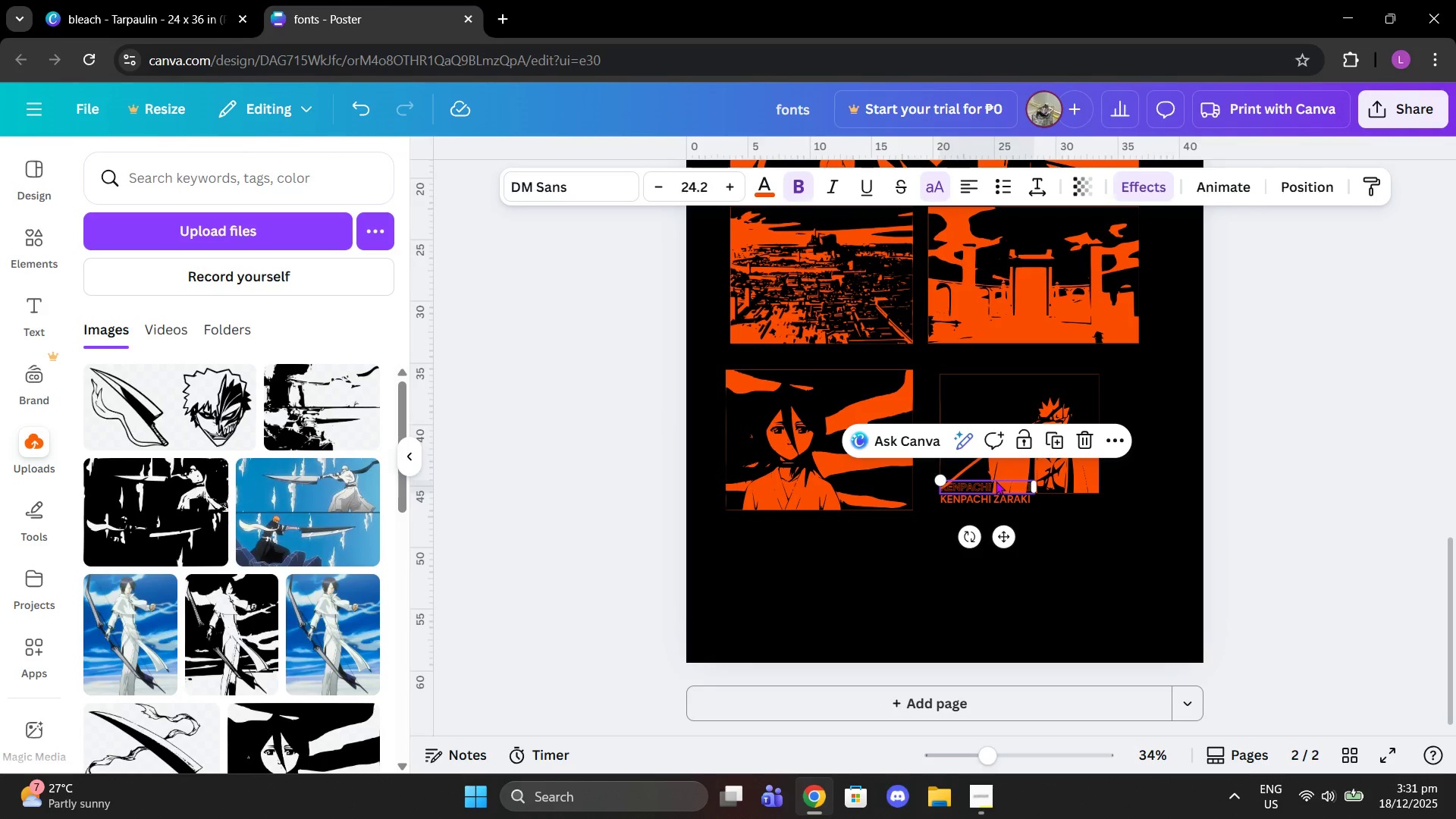 
double_click([996, 481])
 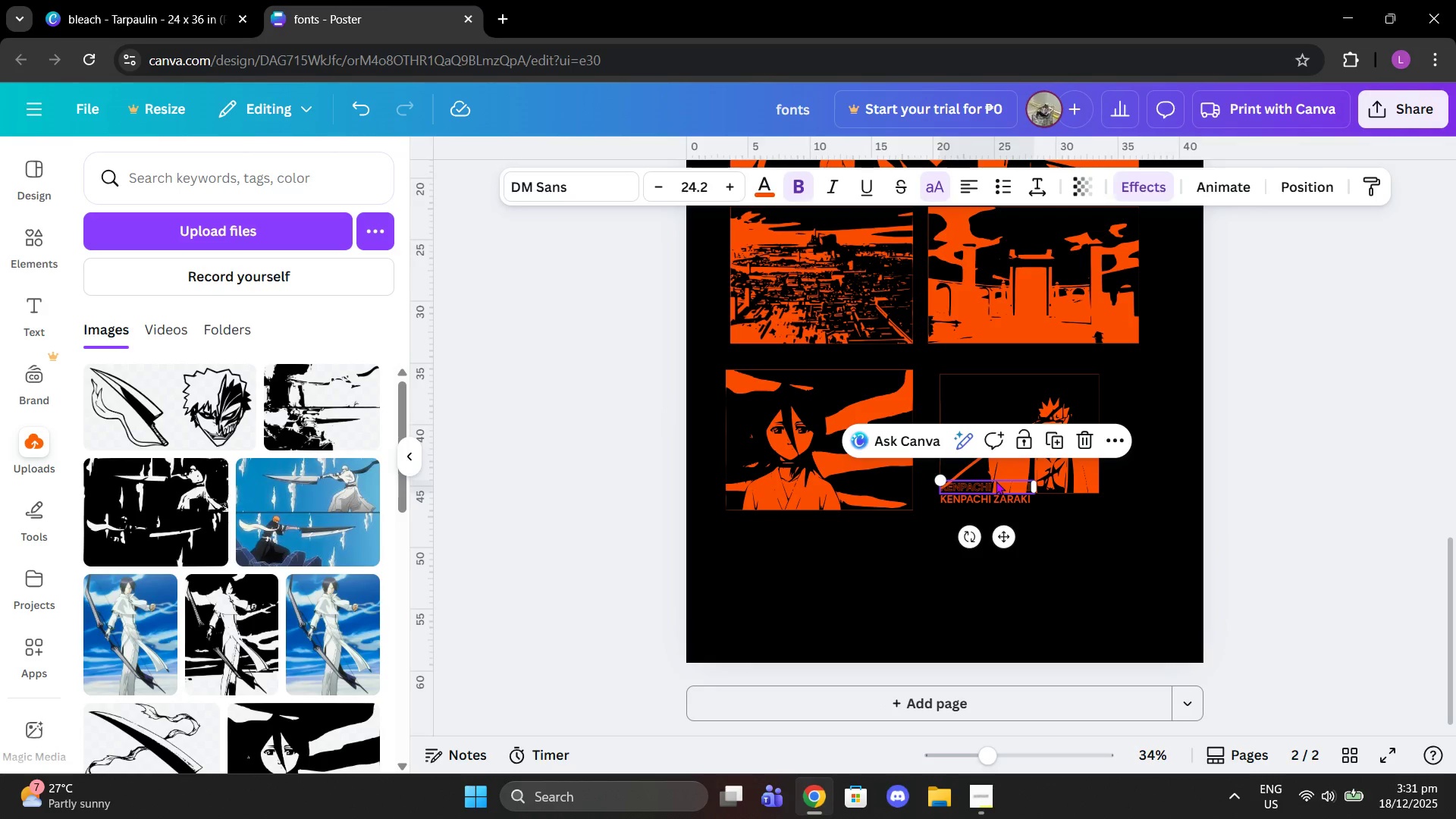 
key(Delete)
 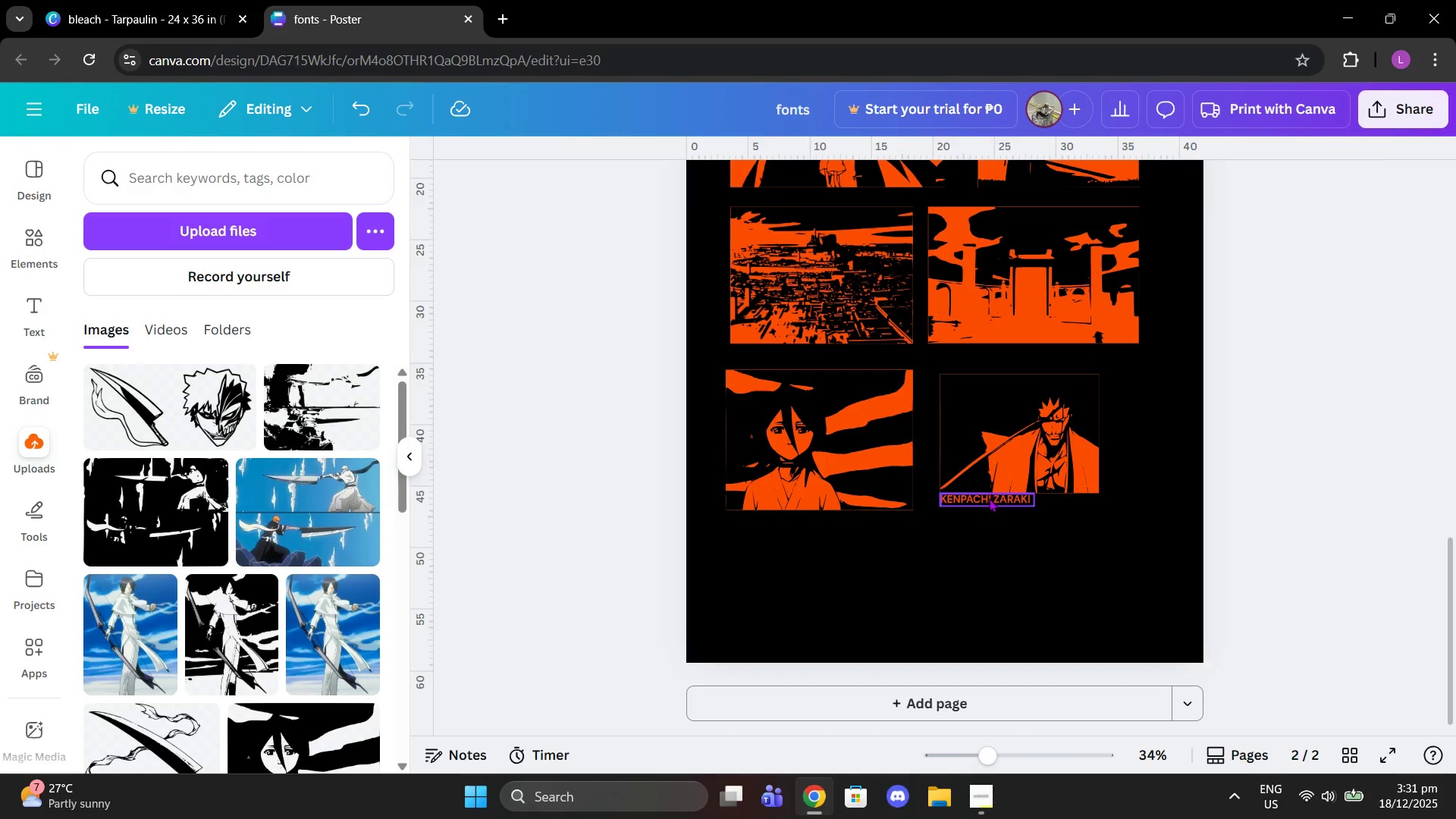 
left_click([989, 498])
 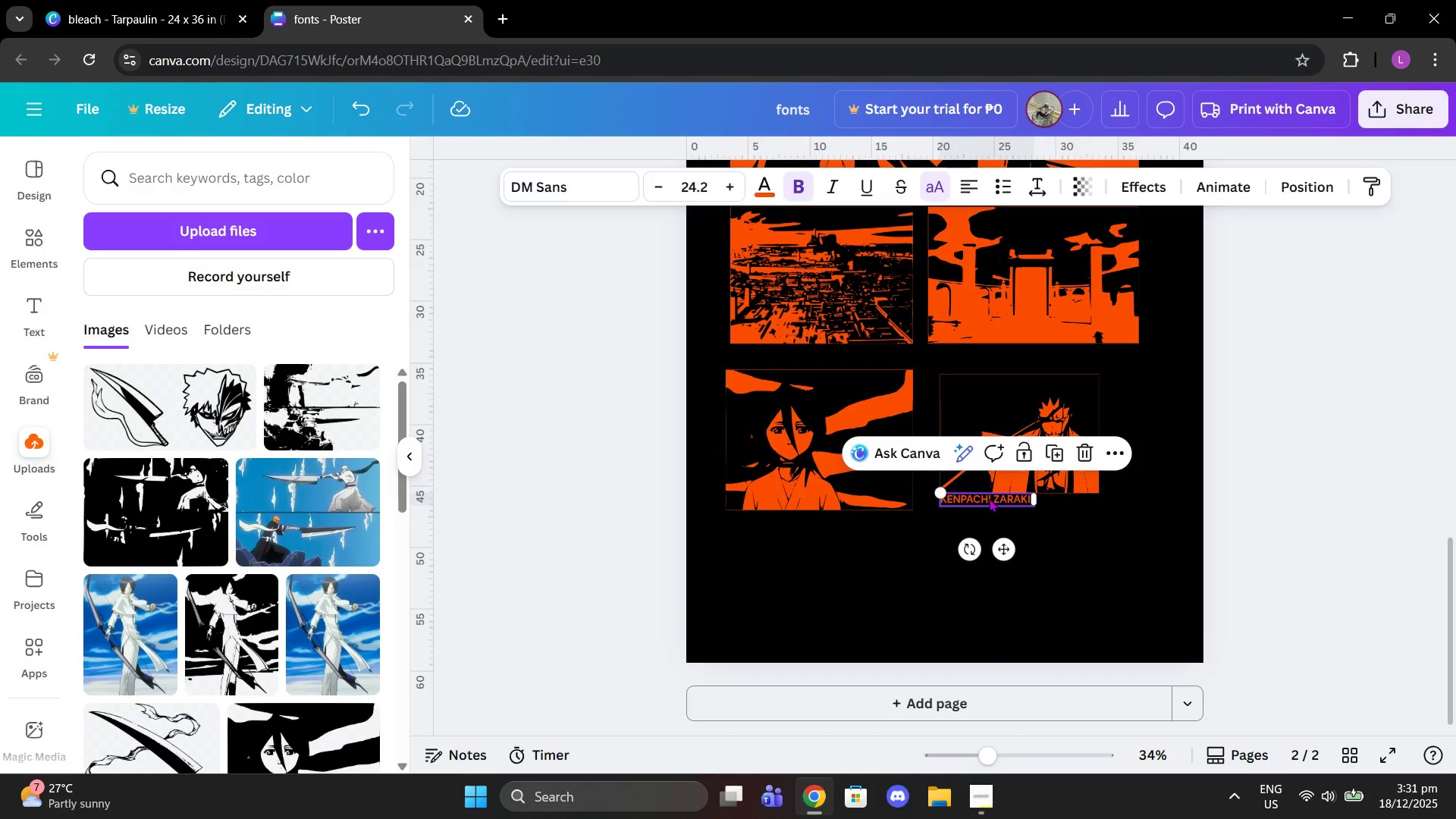 
key(Delete)
 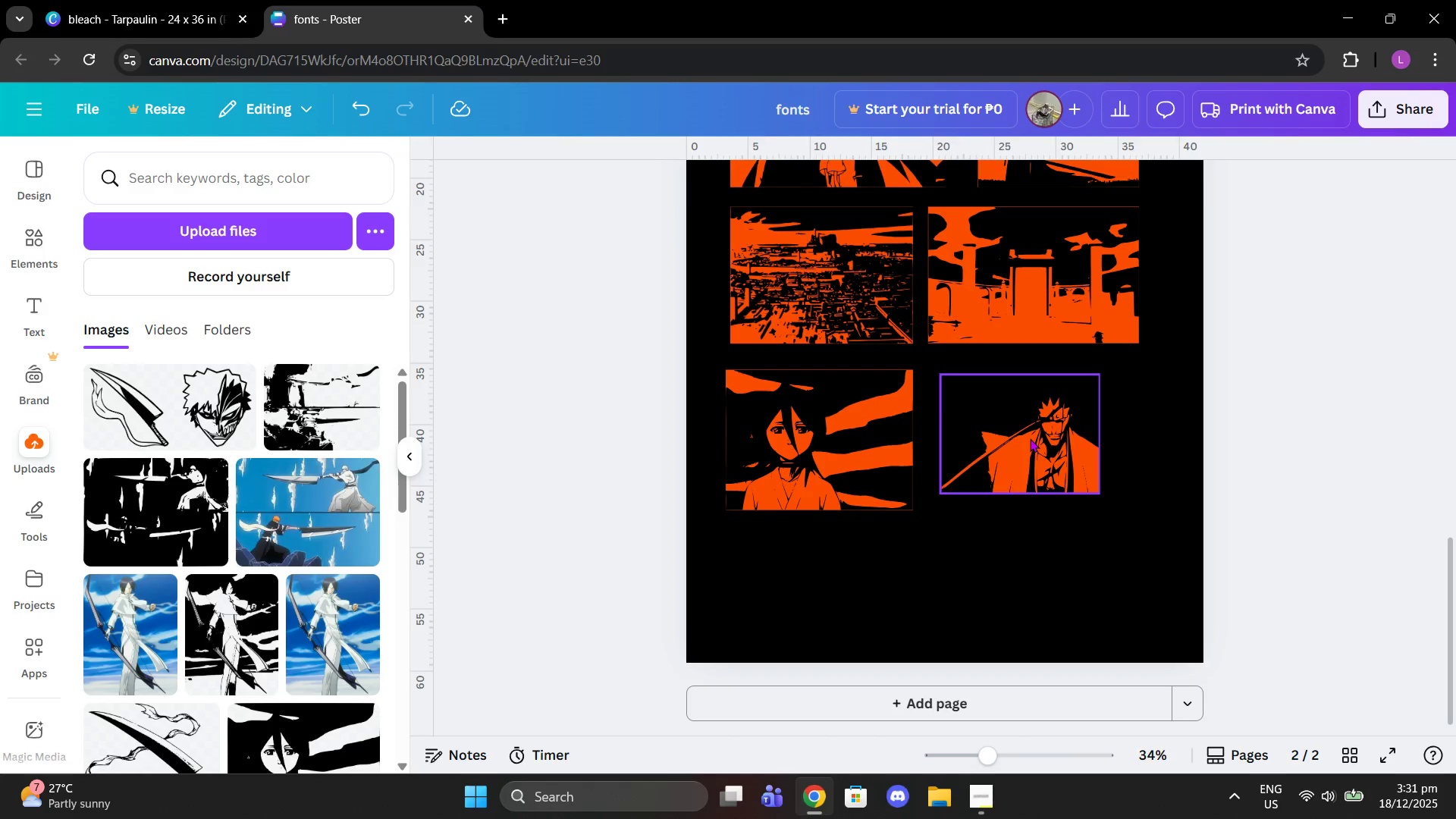 
left_click_drag(start_coordinate=[1030, 438], to_coordinate=[1024, 431])
 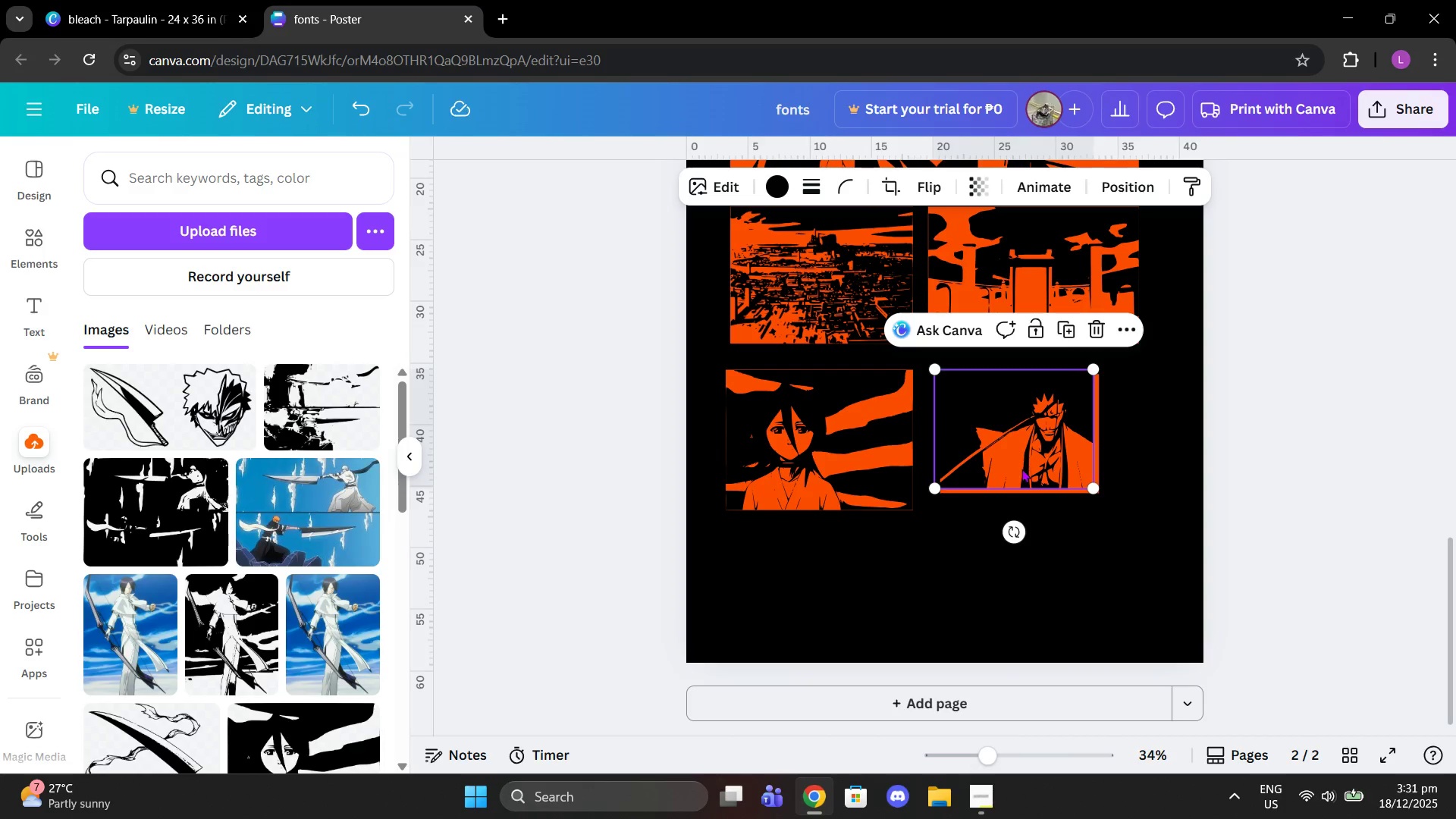 
key(Control+Z)
 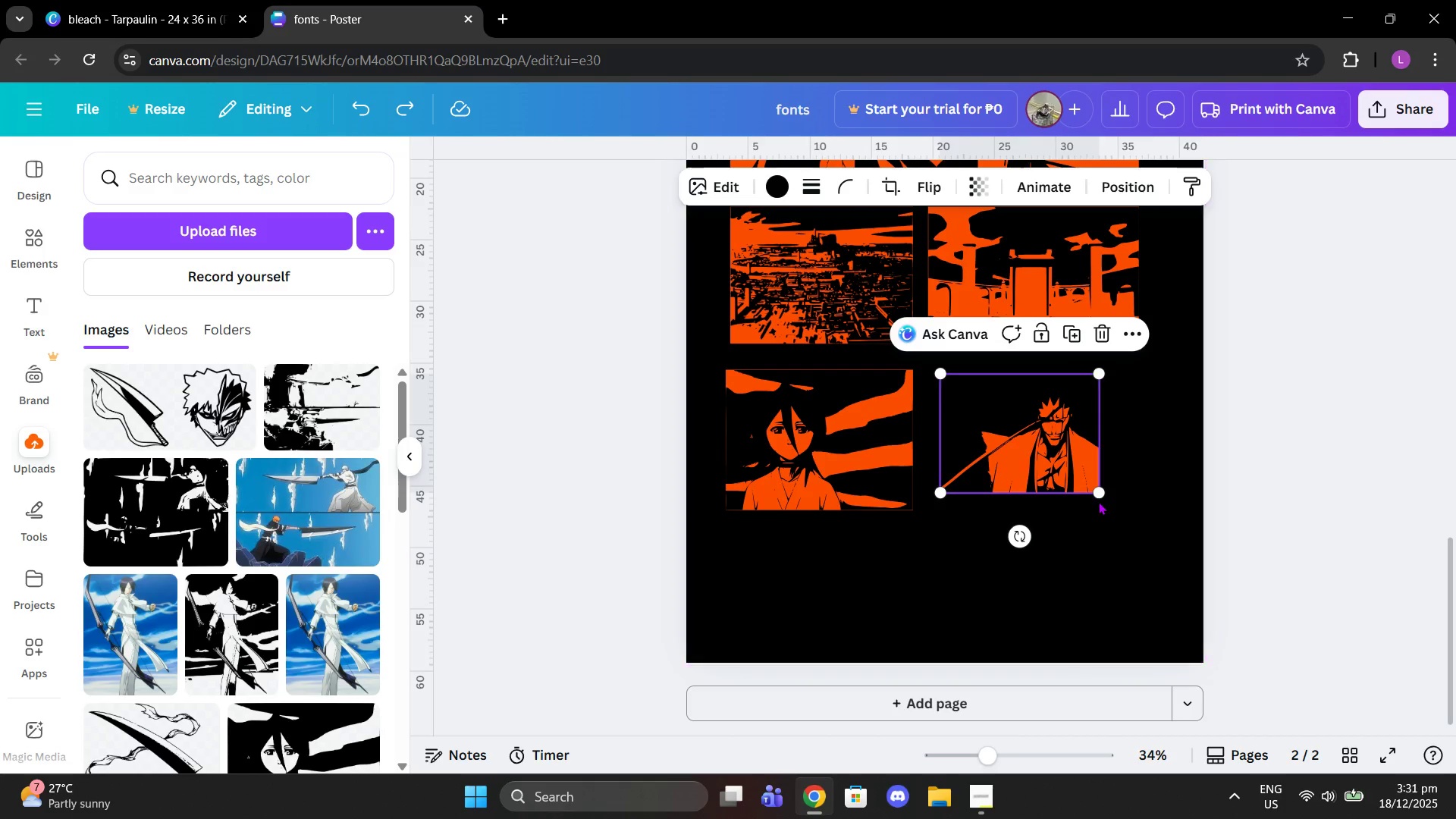 
left_click([1099, 501])
 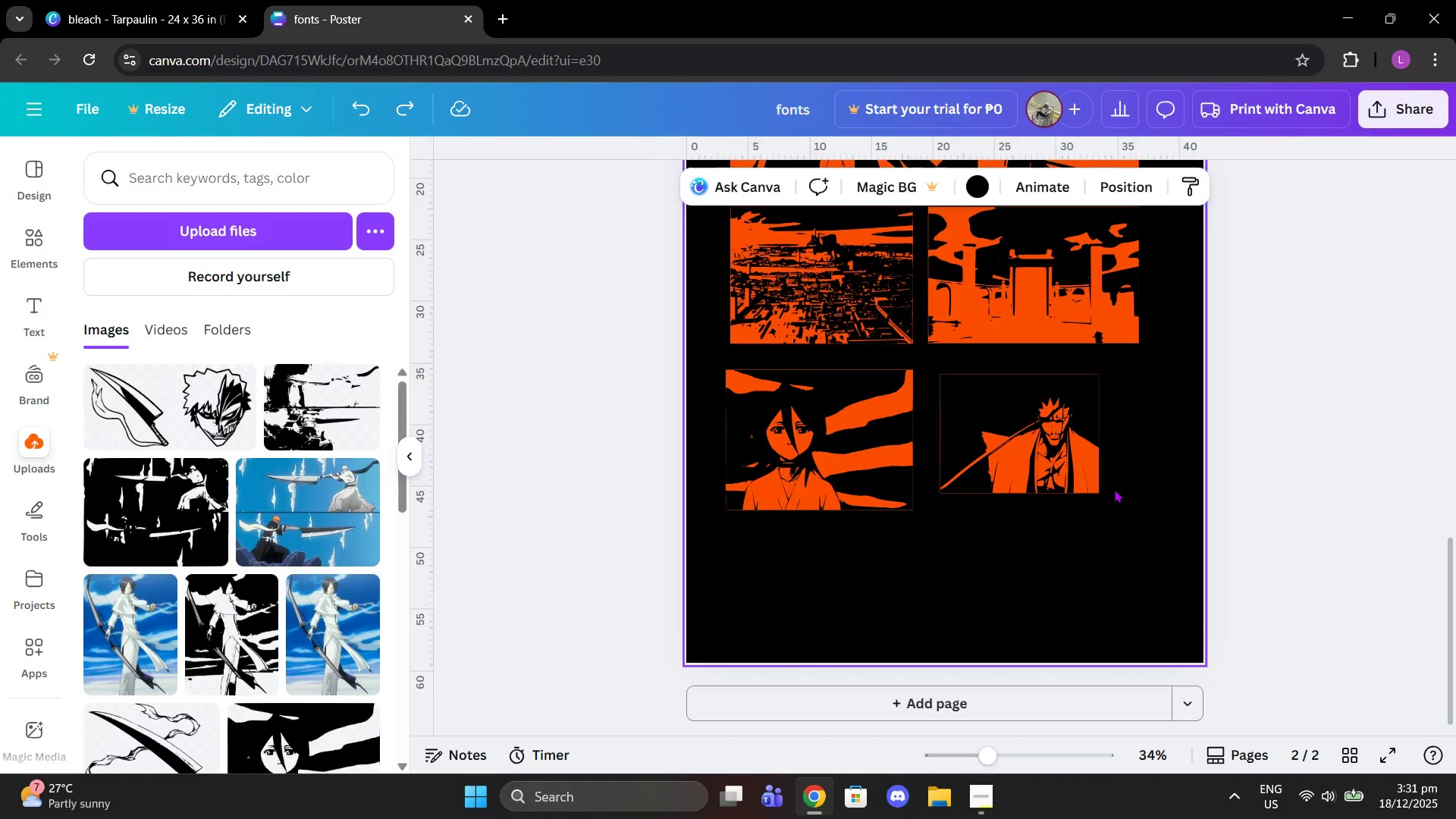 
left_click_drag(start_coordinate=[1114, 489], to_coordinate=[1039, 464])
 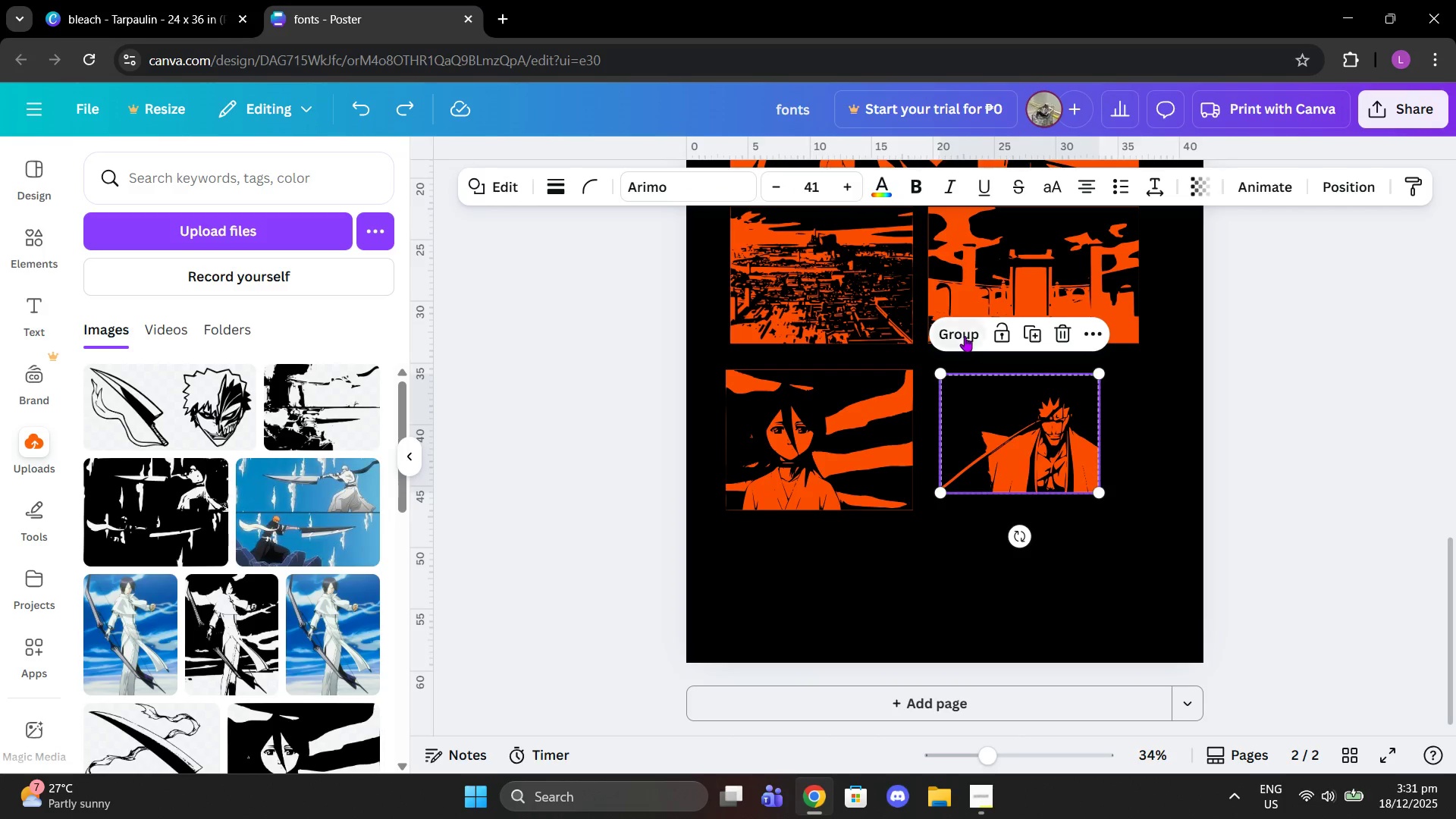 
left_click([965, 334])
 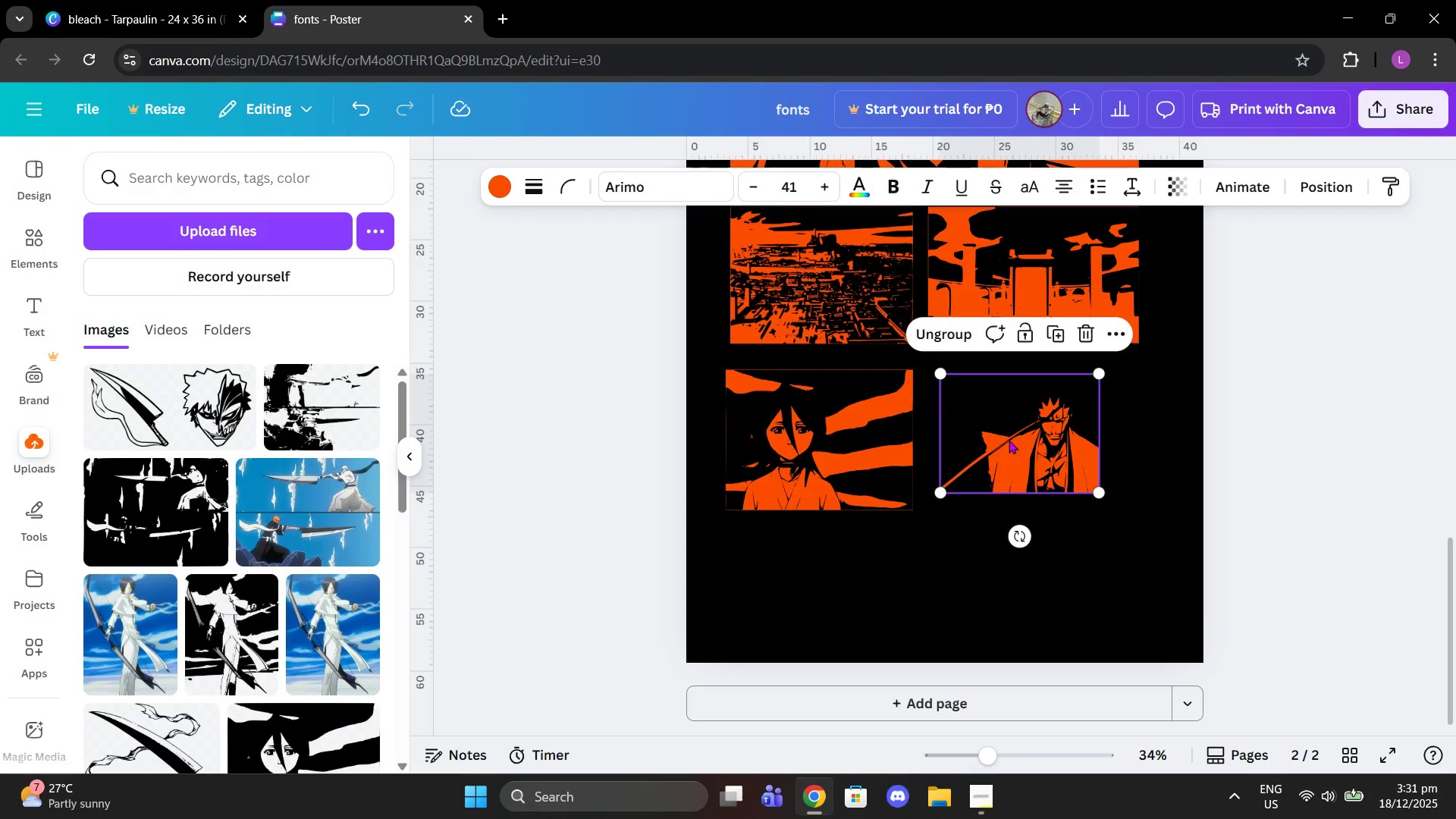 
left_click_drag(start_coordinate=[1009, 441], to_coordinate=[1002, 438])
 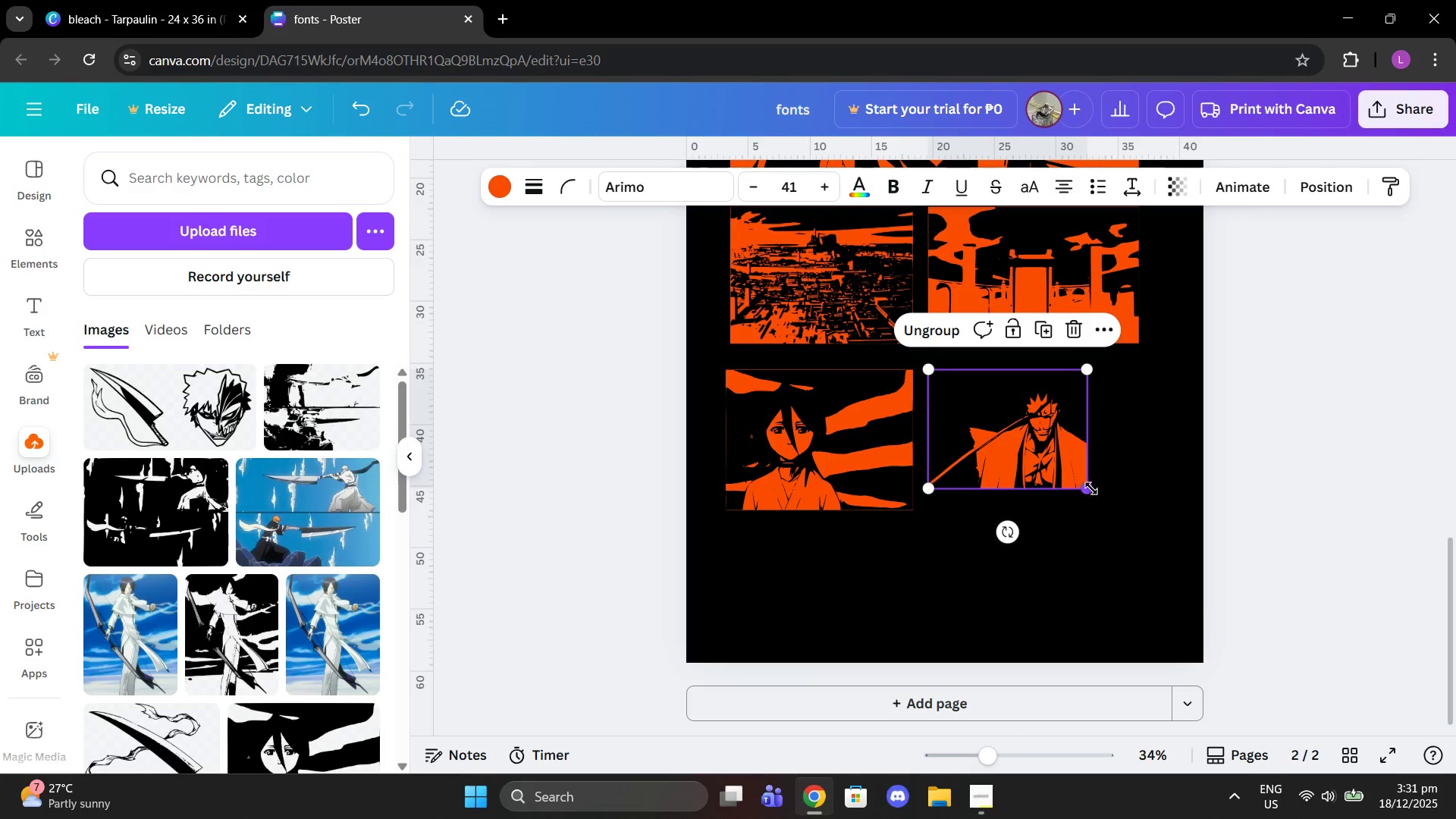 
left_click_drag(start_coordinate=[1087, 488], to_coordinate=[1128, 502])
 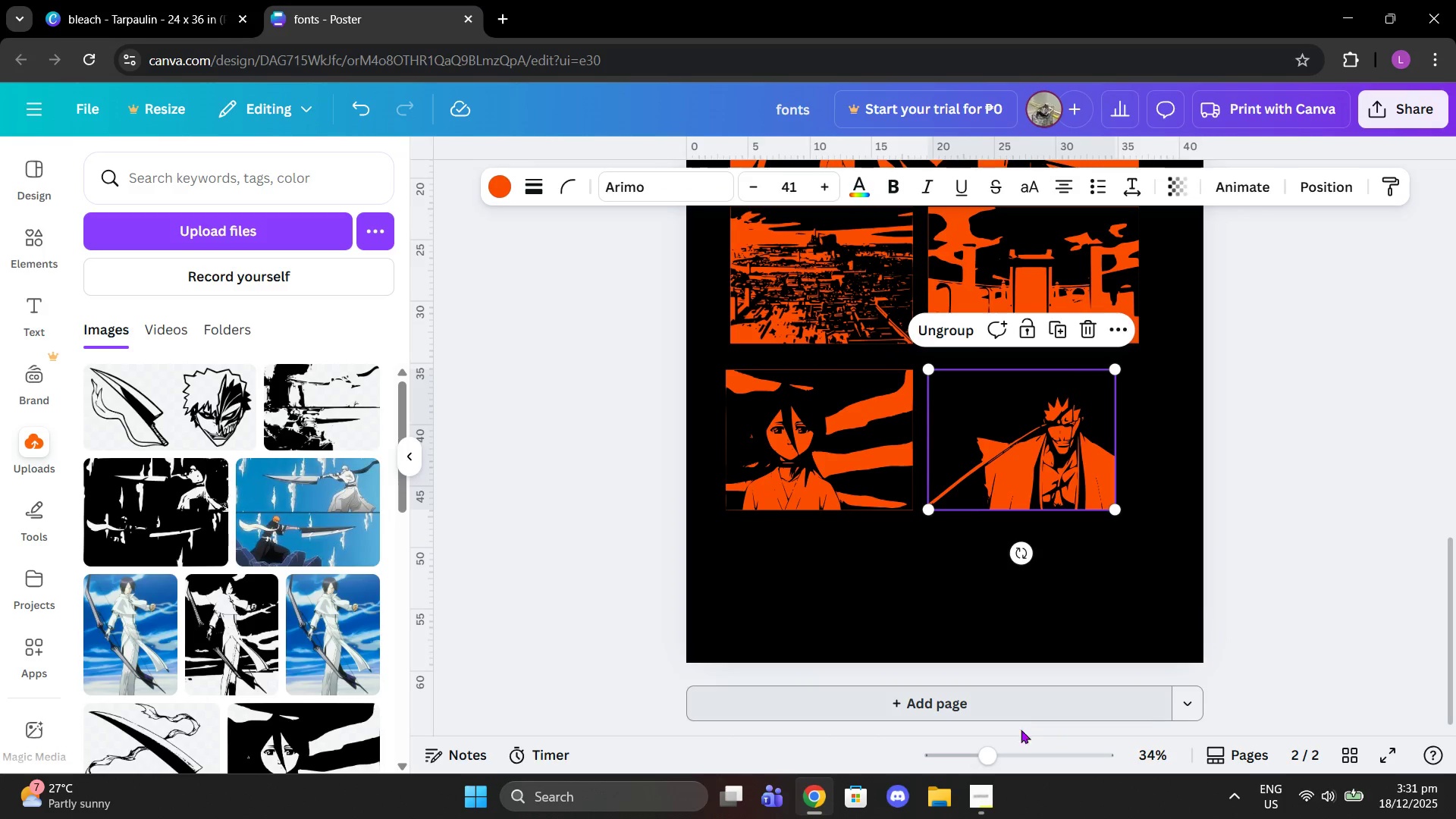 
left_click([979, 814])